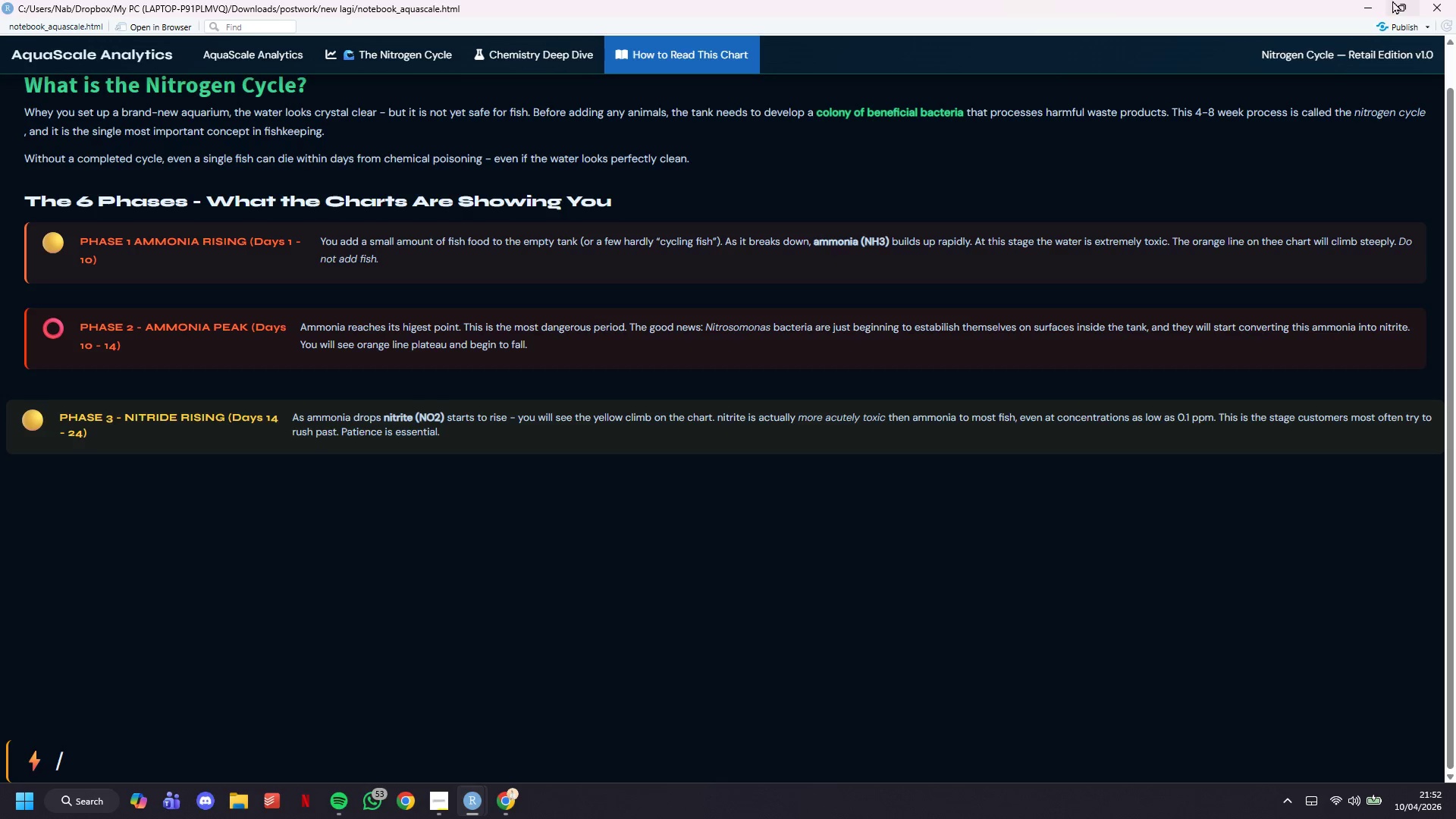 
left_click([1370, 0])
 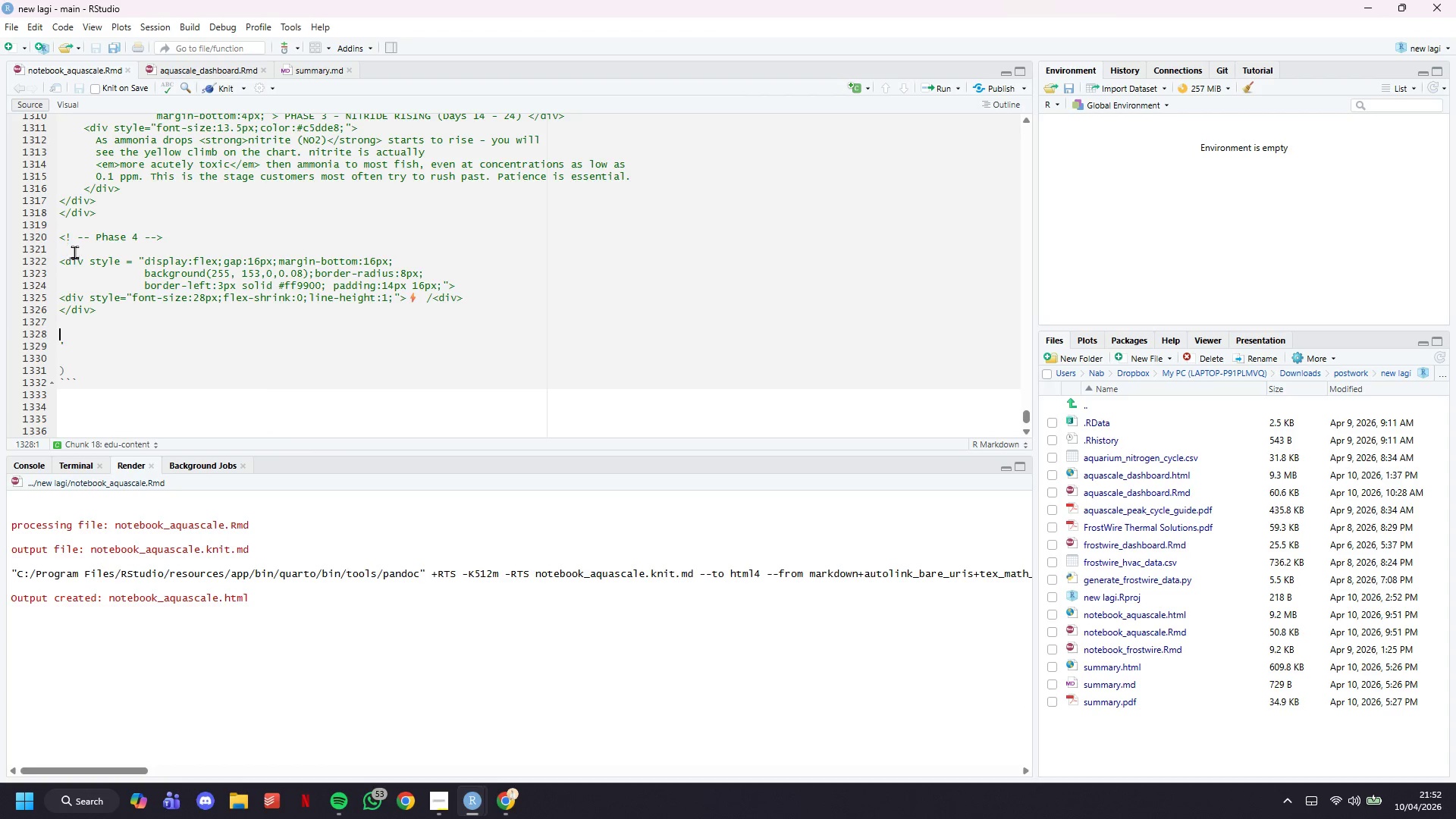 
left_click([71, 264])
 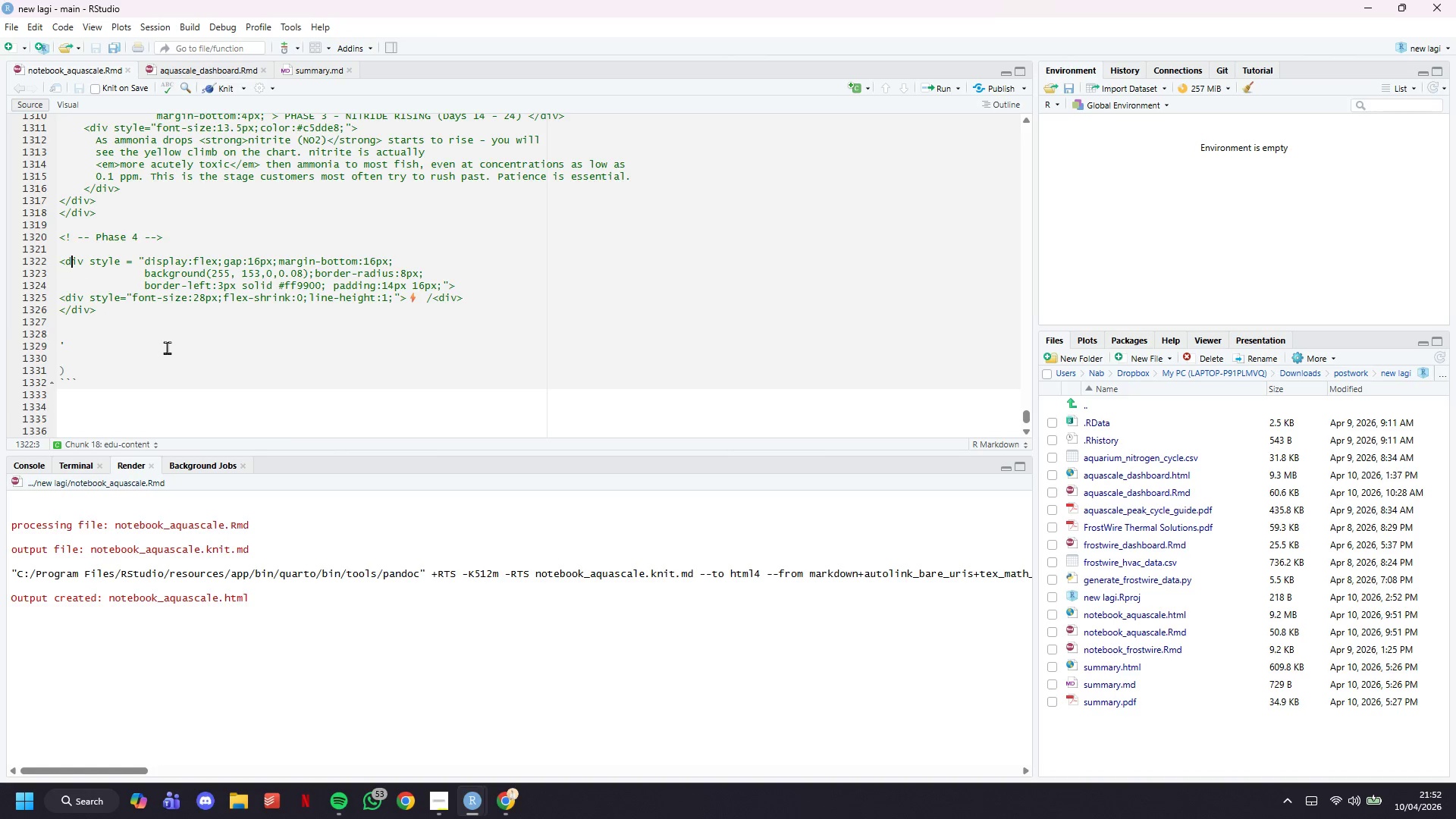 
wait(6.84)
 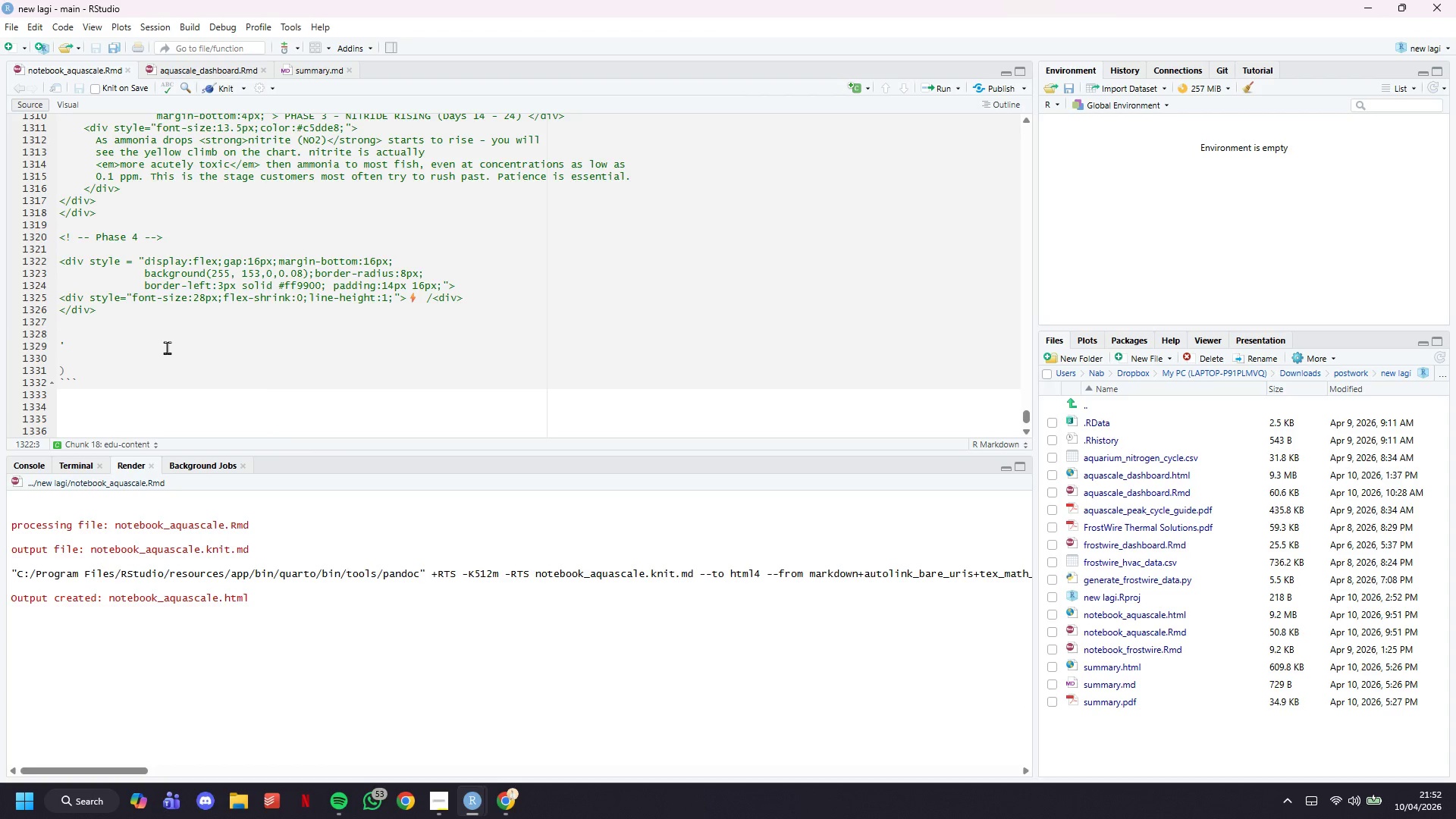 
left_click([590, 300])
 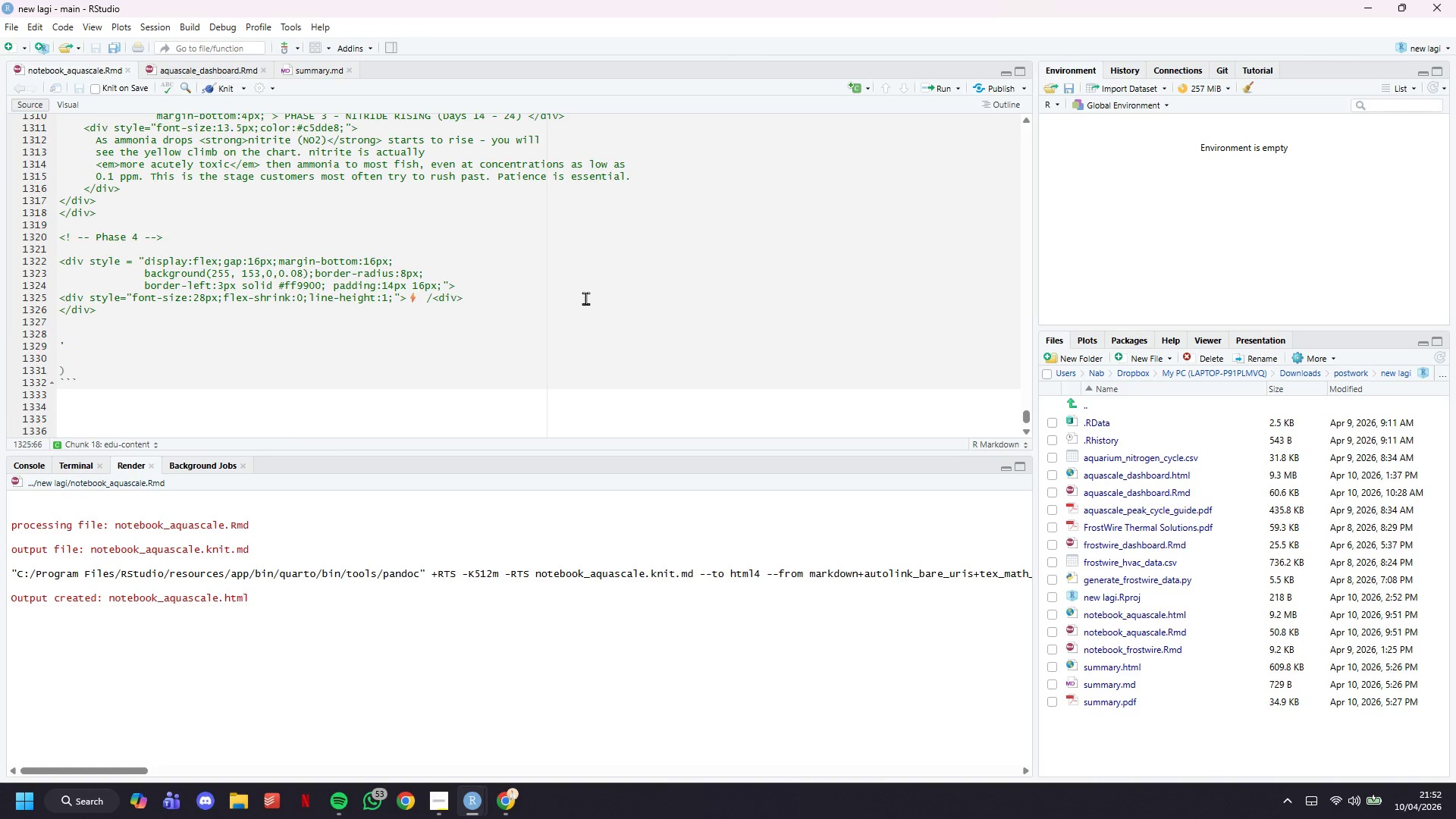 
double_click([582, 293])
 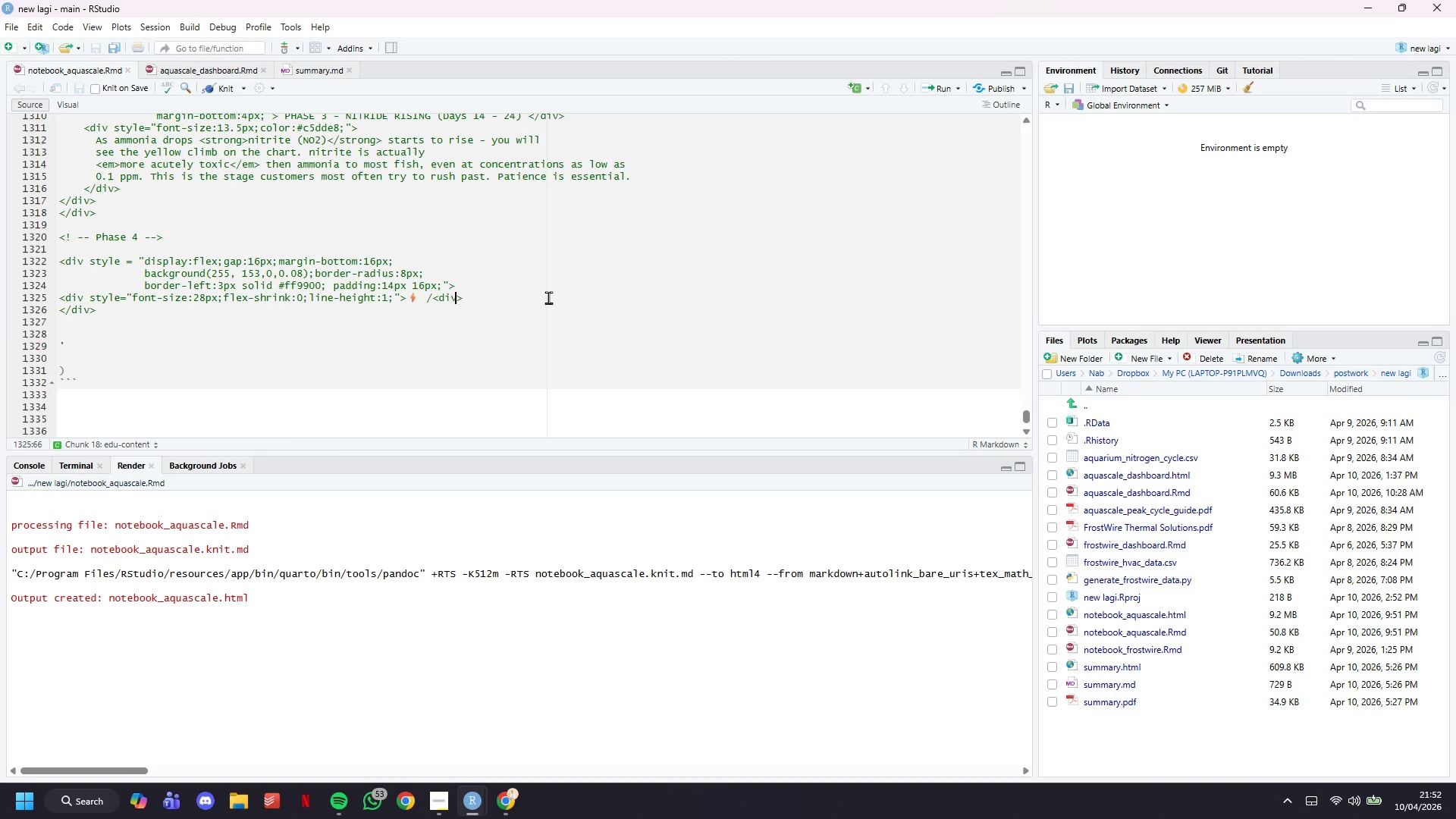 
left_click_drag(start_coordinate=[548, 297], to_coordinate=[543, 298])
 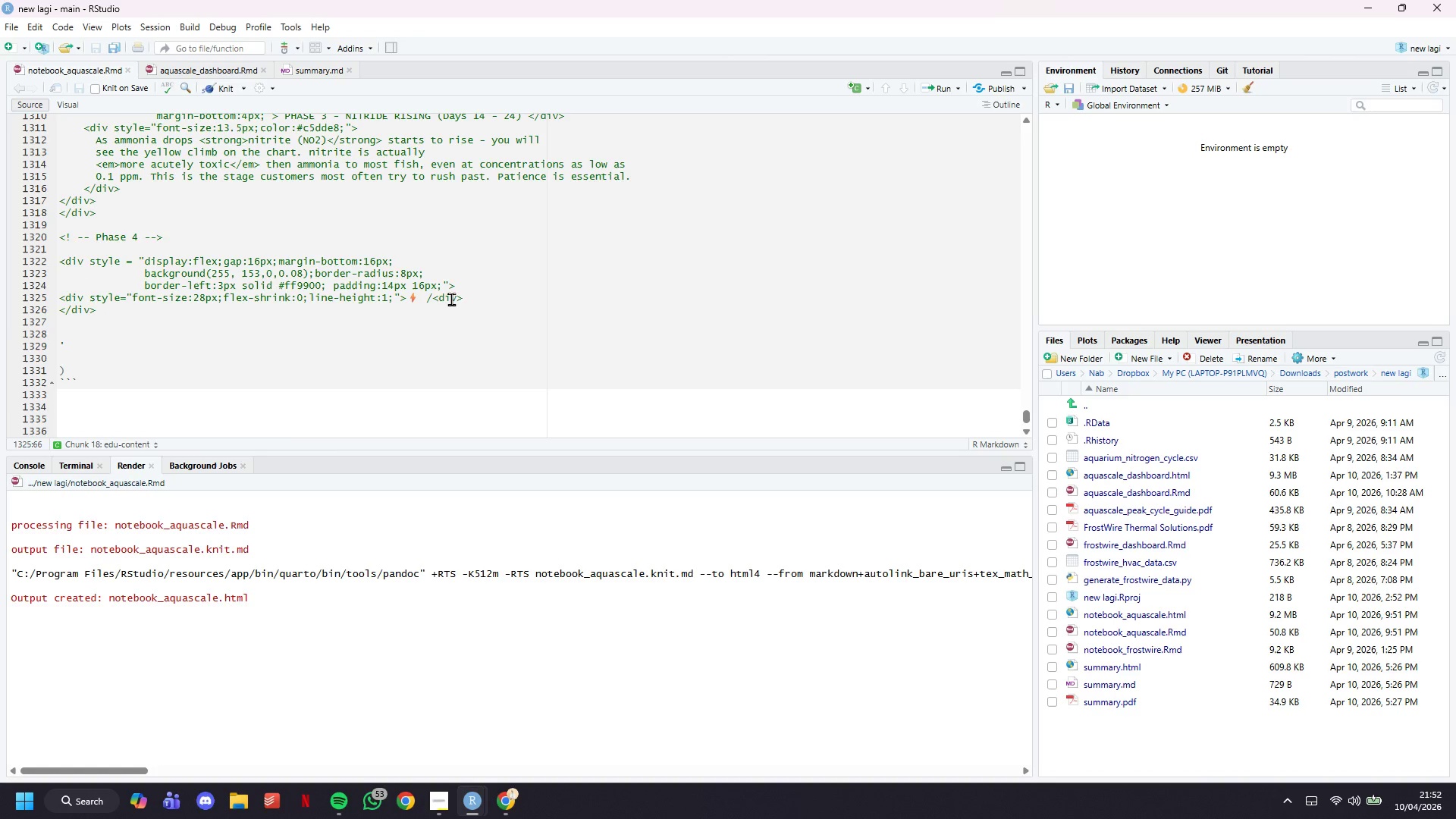 
double_click([451, 299])
 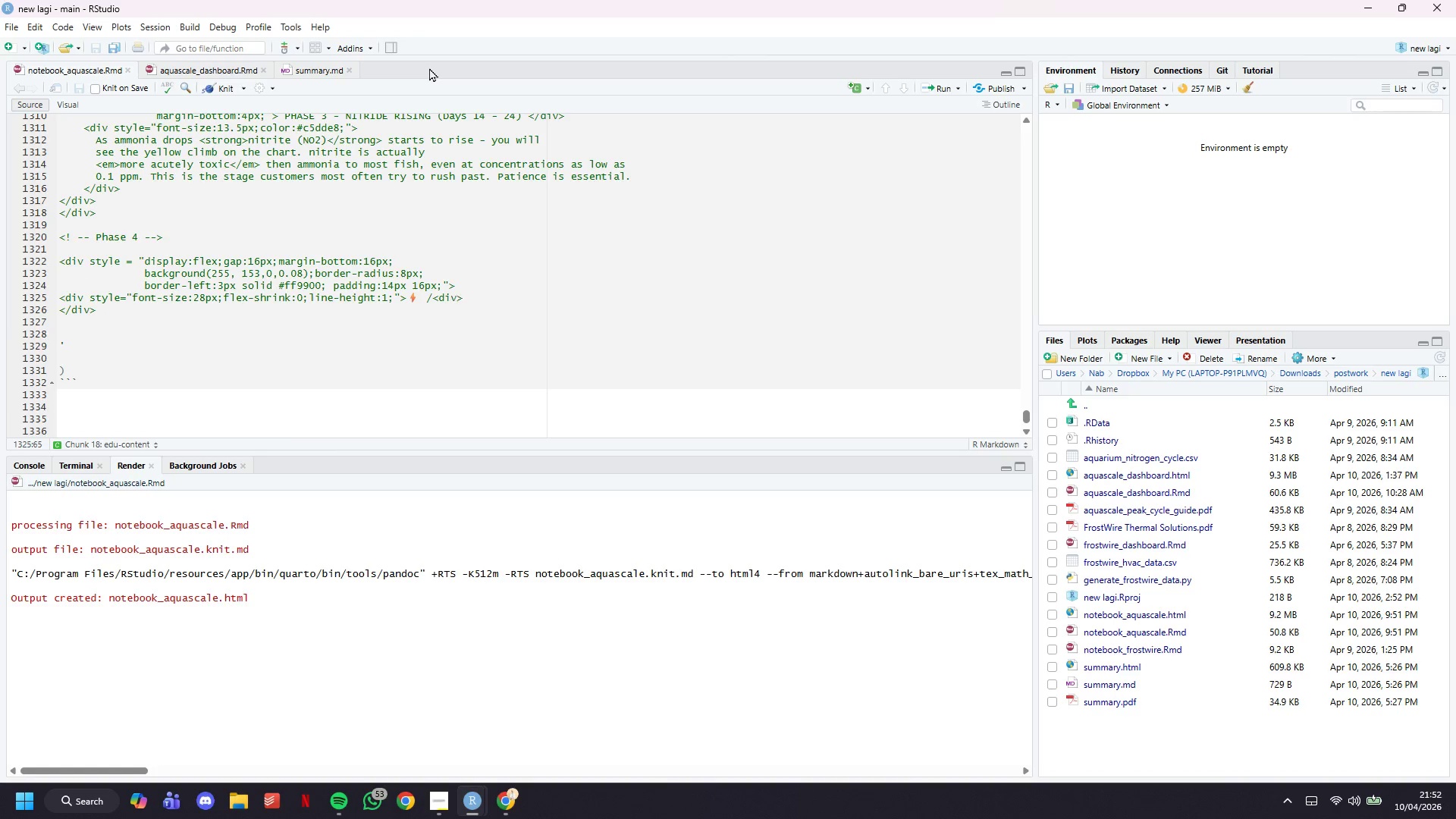 
key(ArrowRight)
 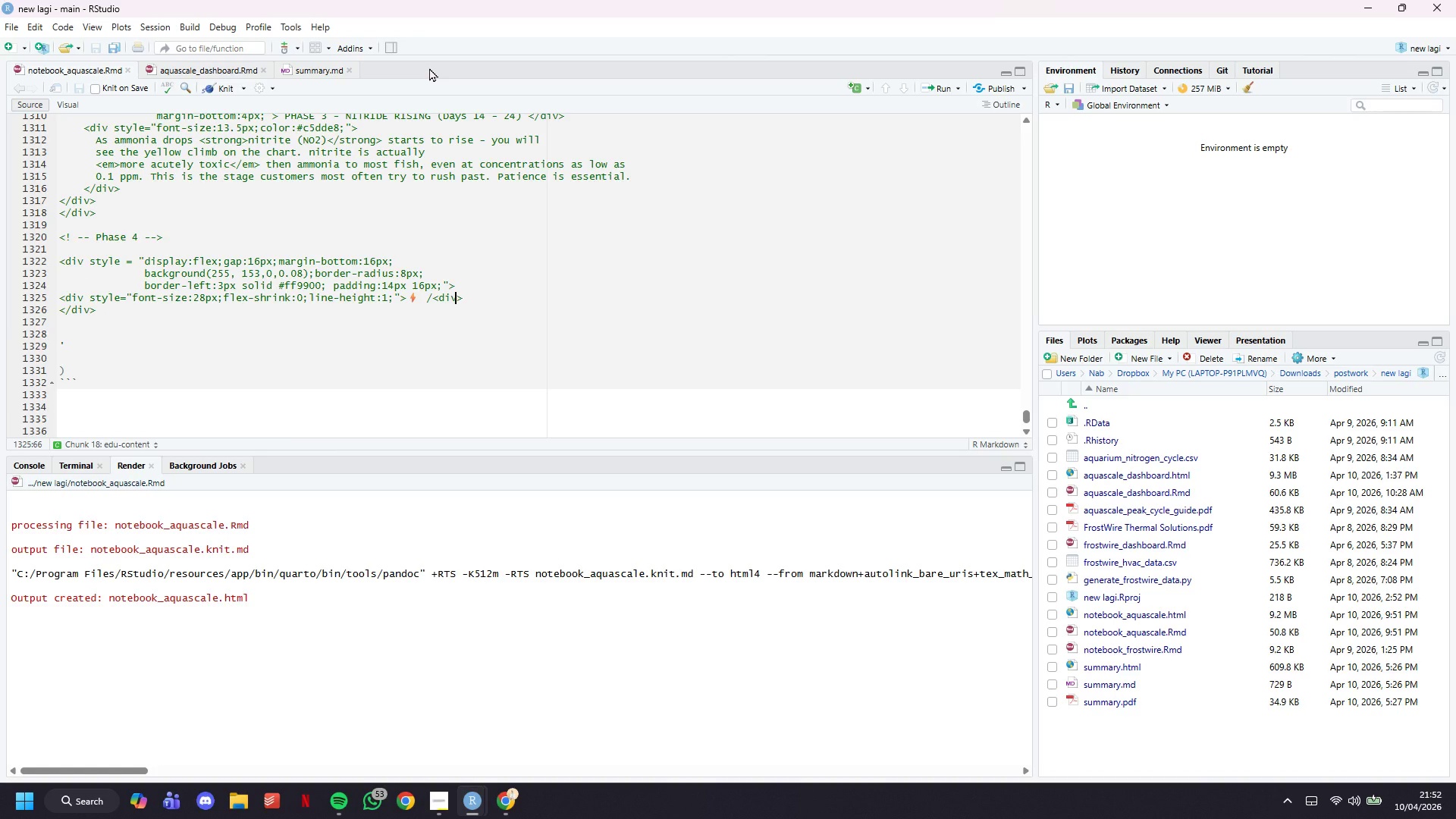 
key(ArrowRight)
 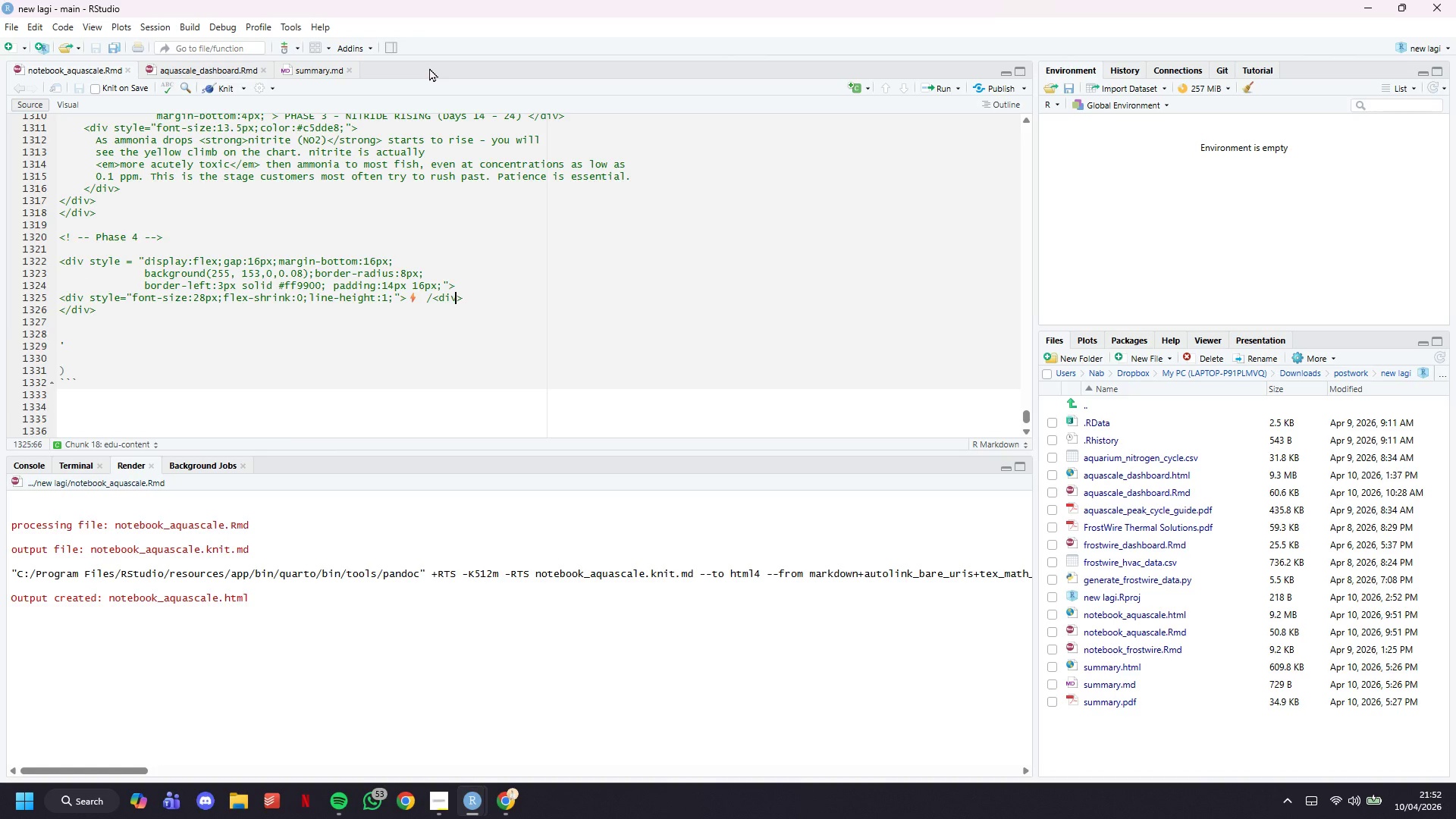 
key(ArrowRight)
 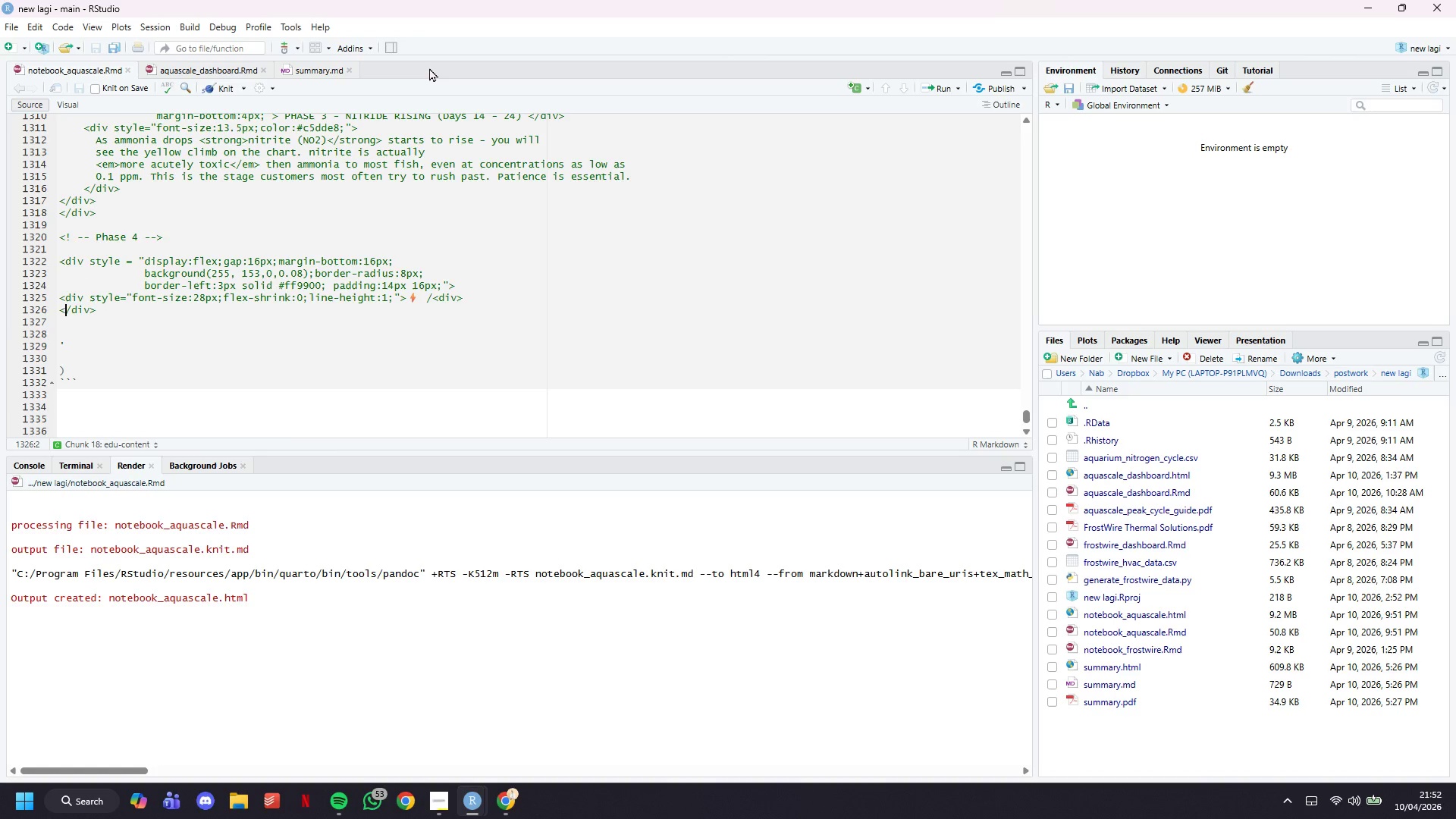 
key(ArrowLeft)
 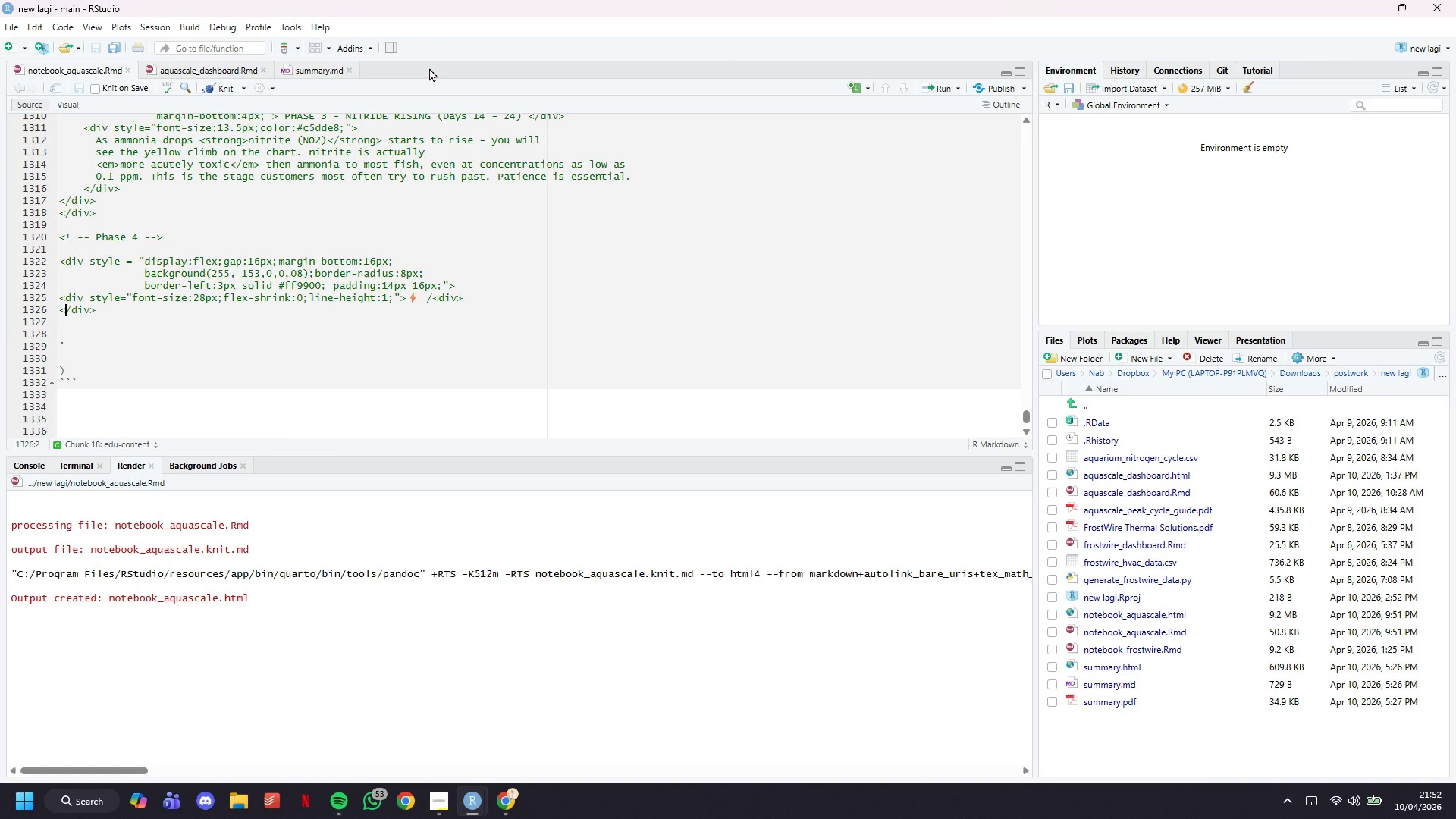 
key(ArrowLeft)
 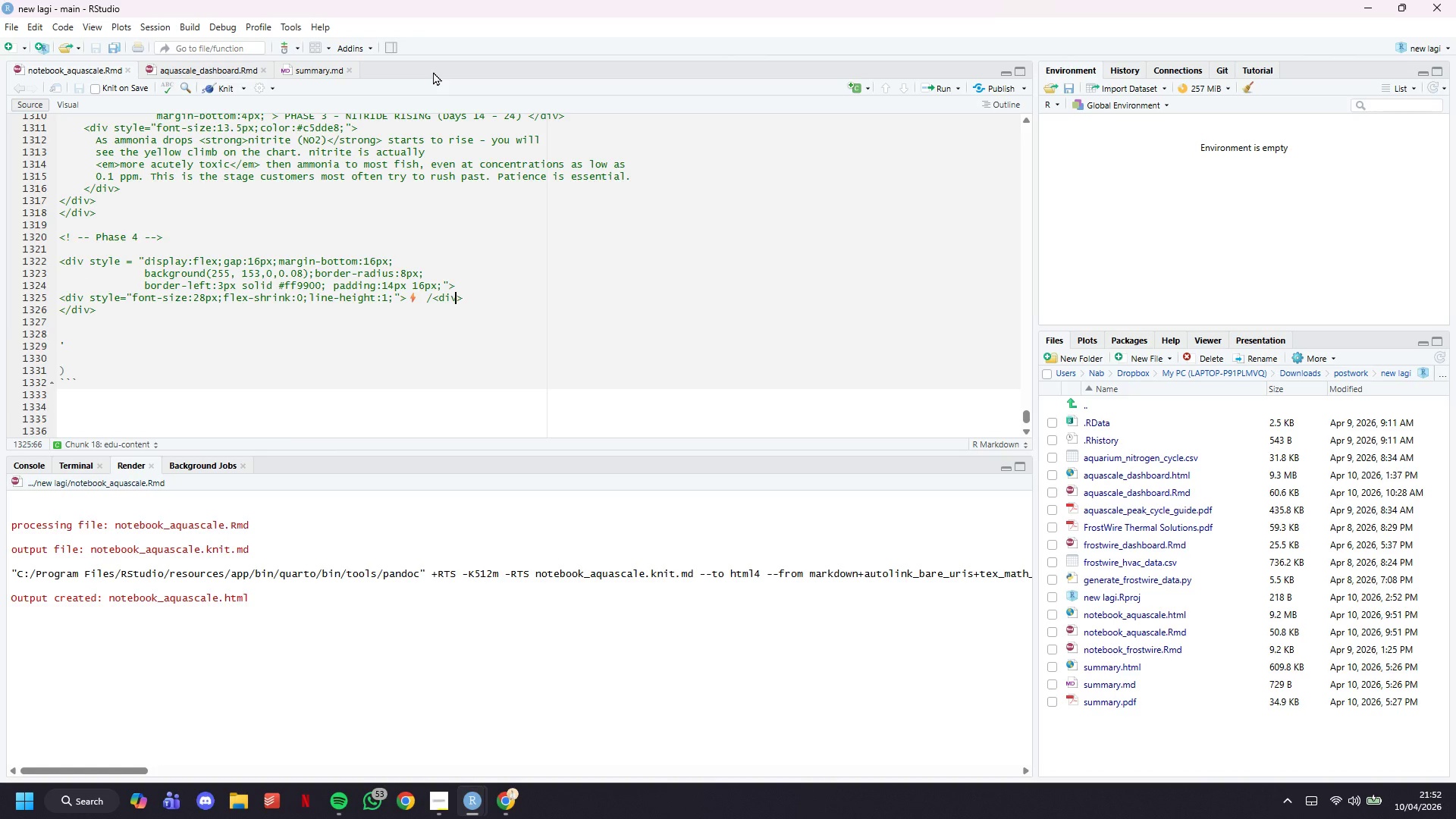 
key(Enter)
 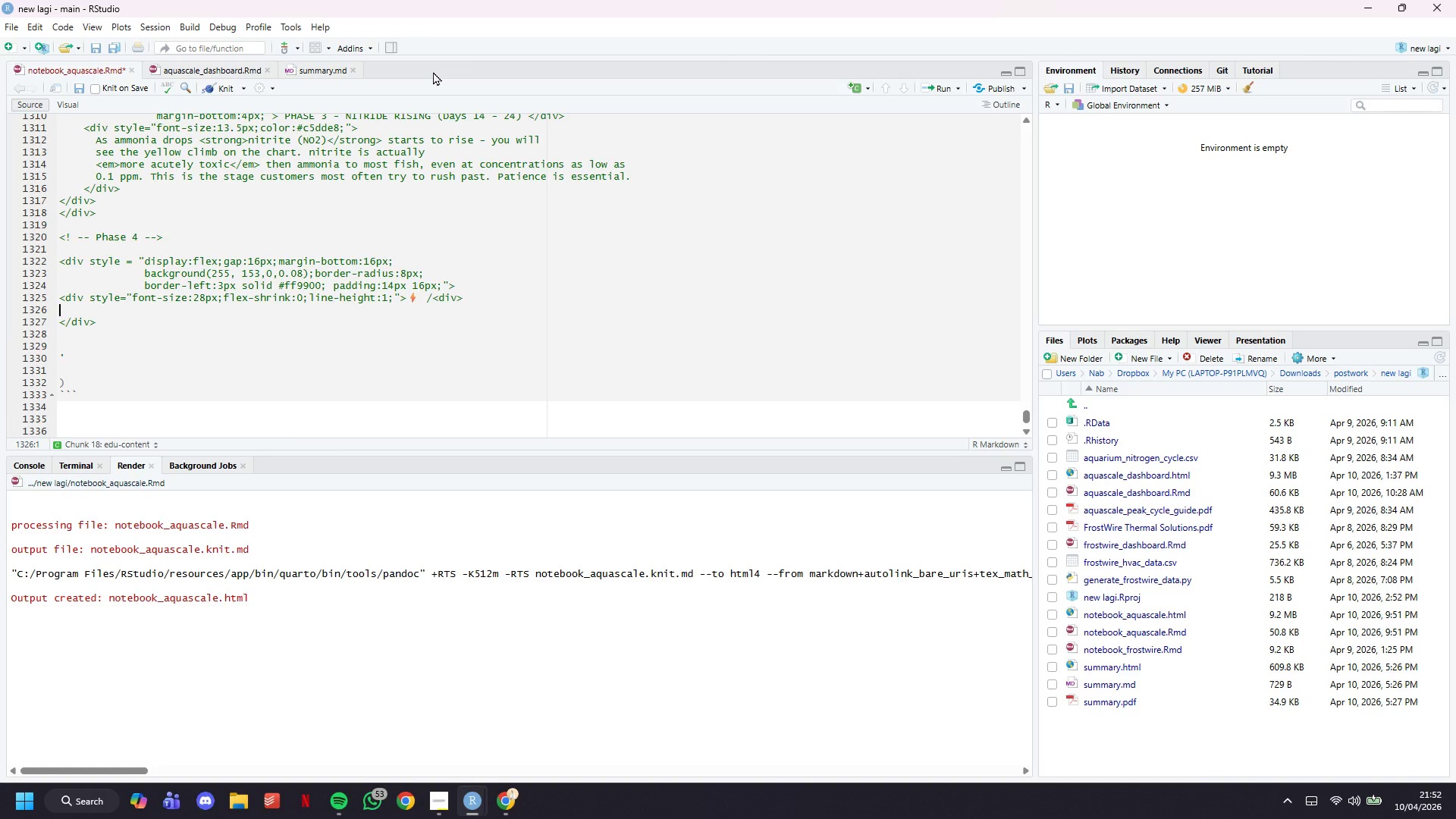 
key(Enter)
 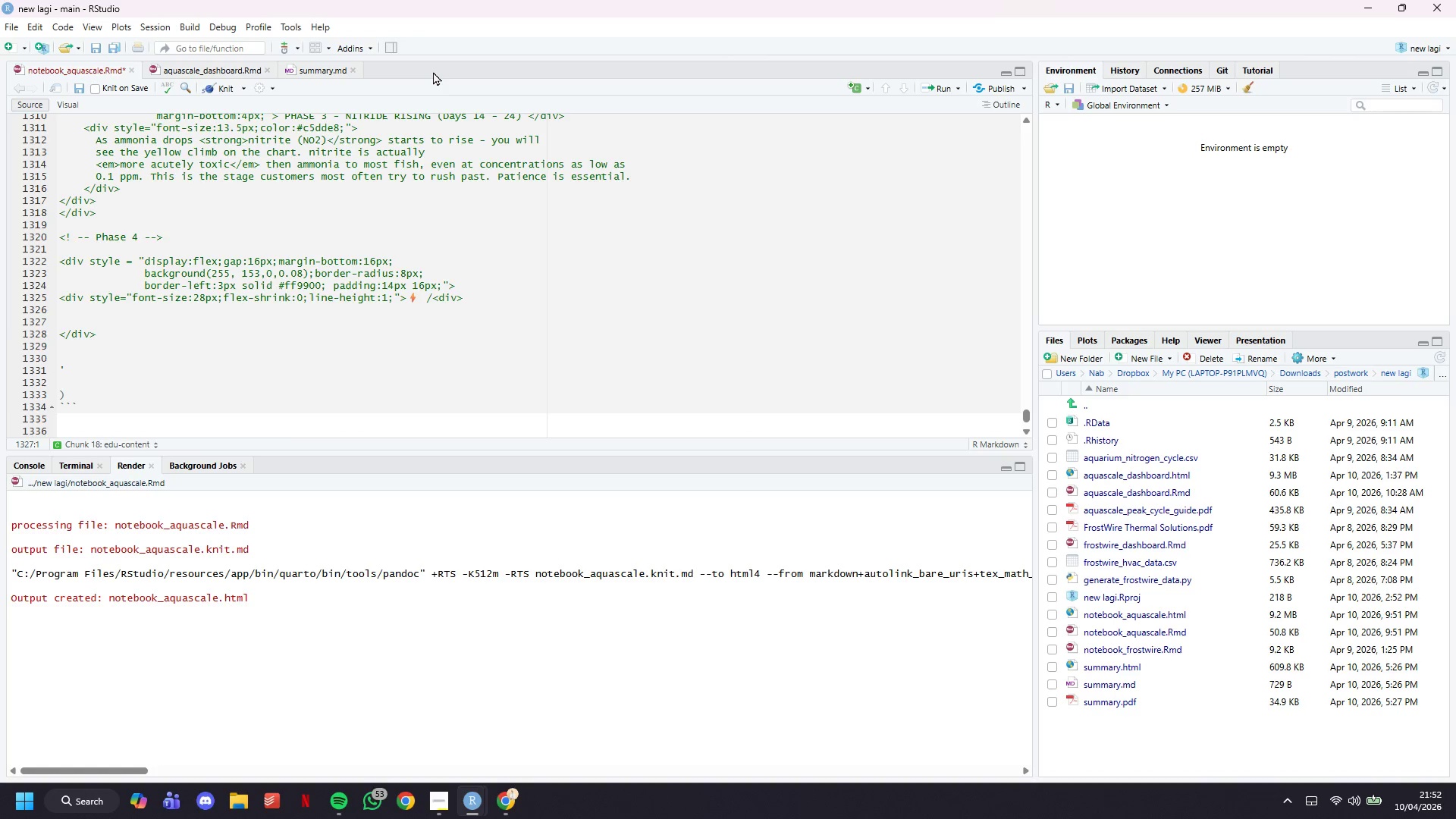 
wait(21.7)
 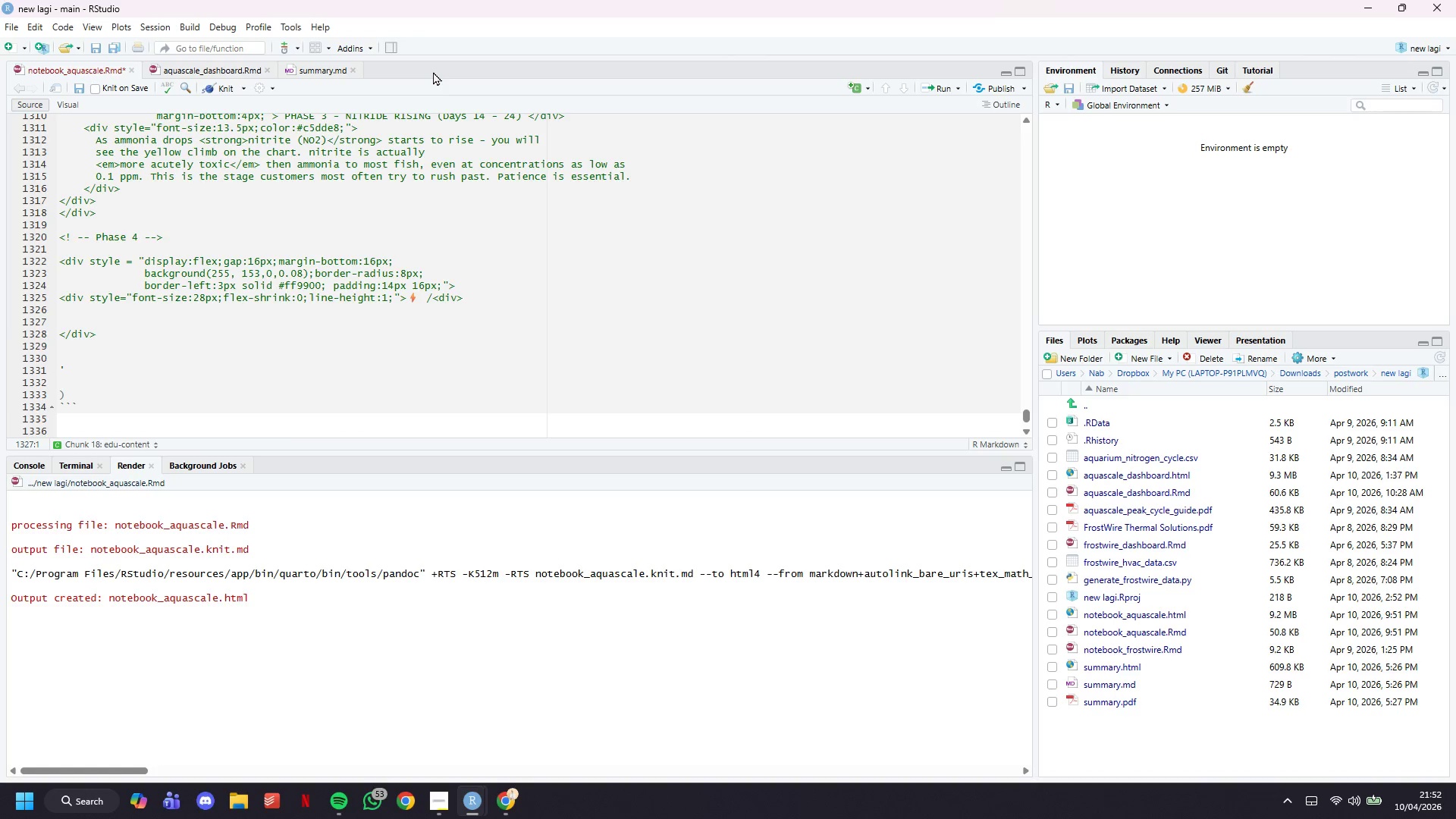 
hold_key(key=ShiftLeft, duration=0.58)
 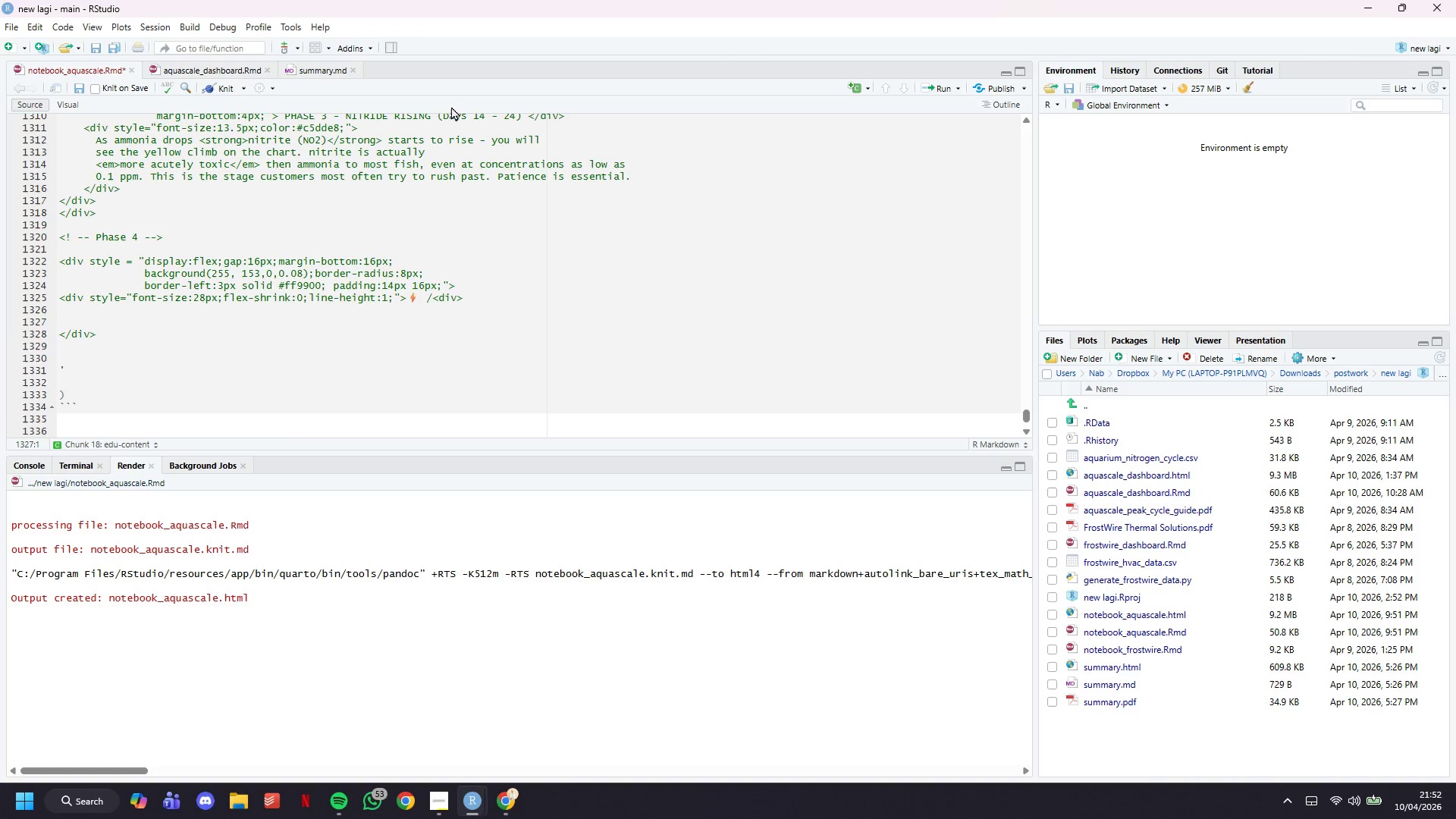 
key(Control+Z)
 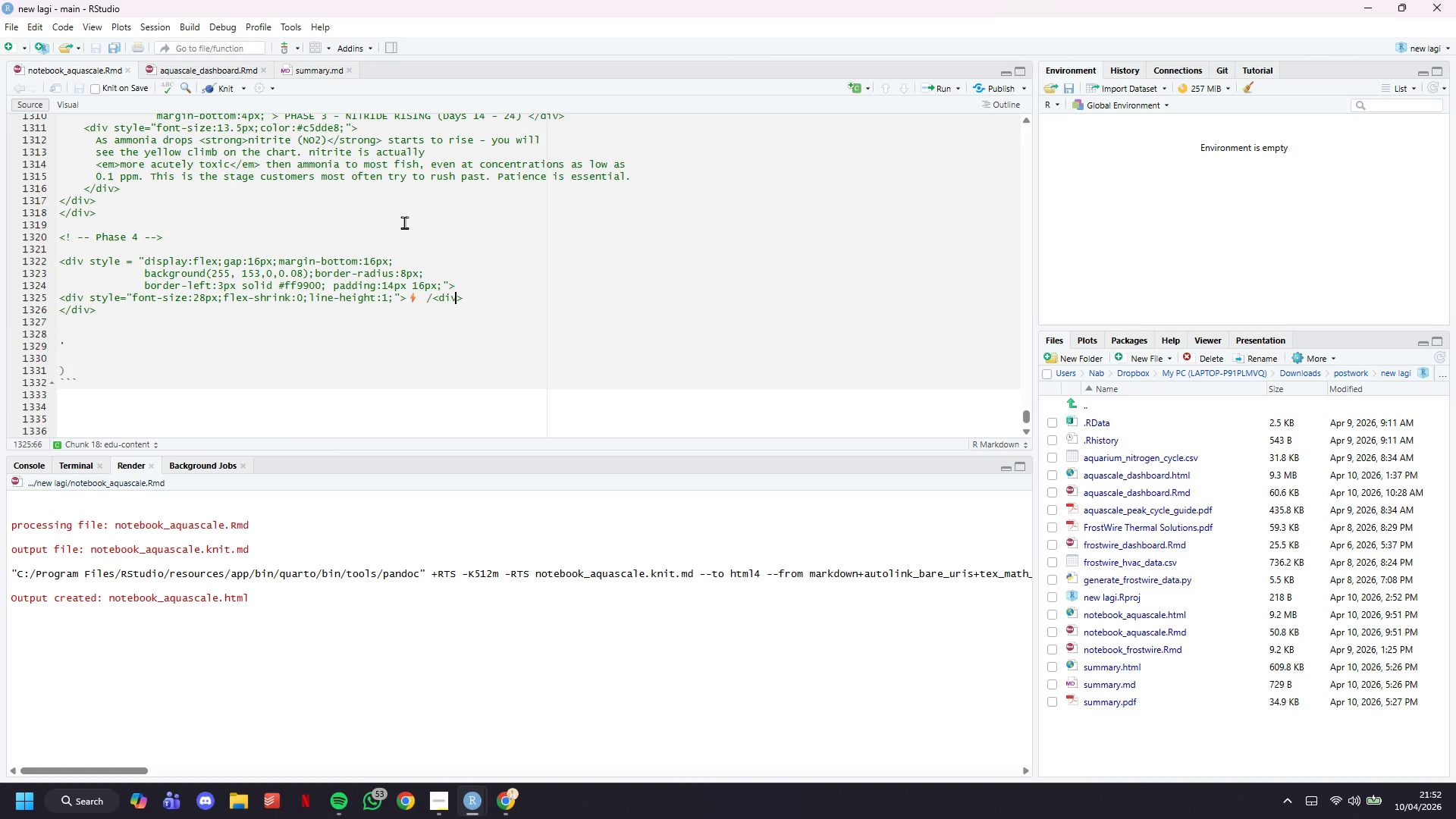 
key(Control+Z)
 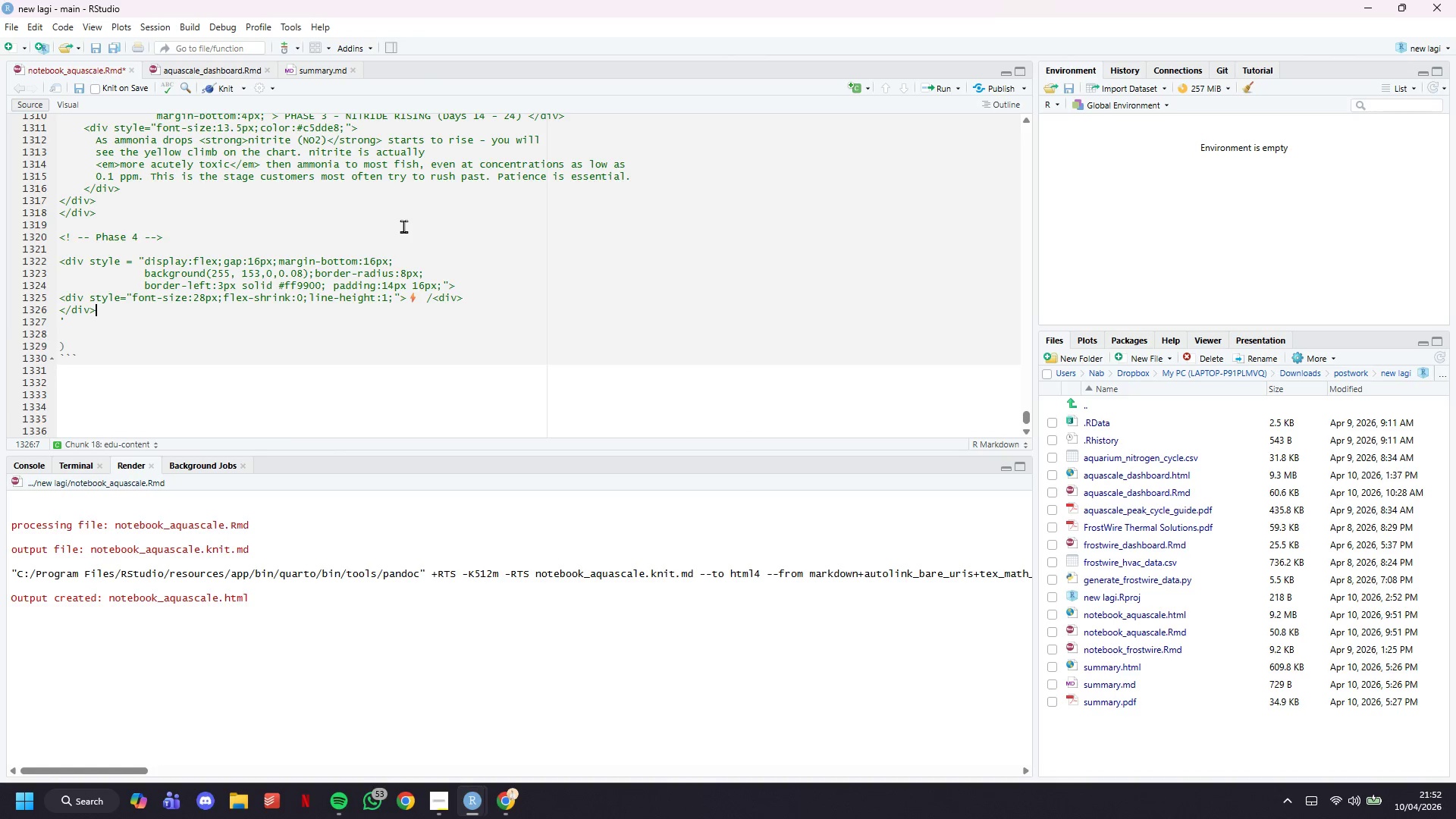 
key(Control+Z)
 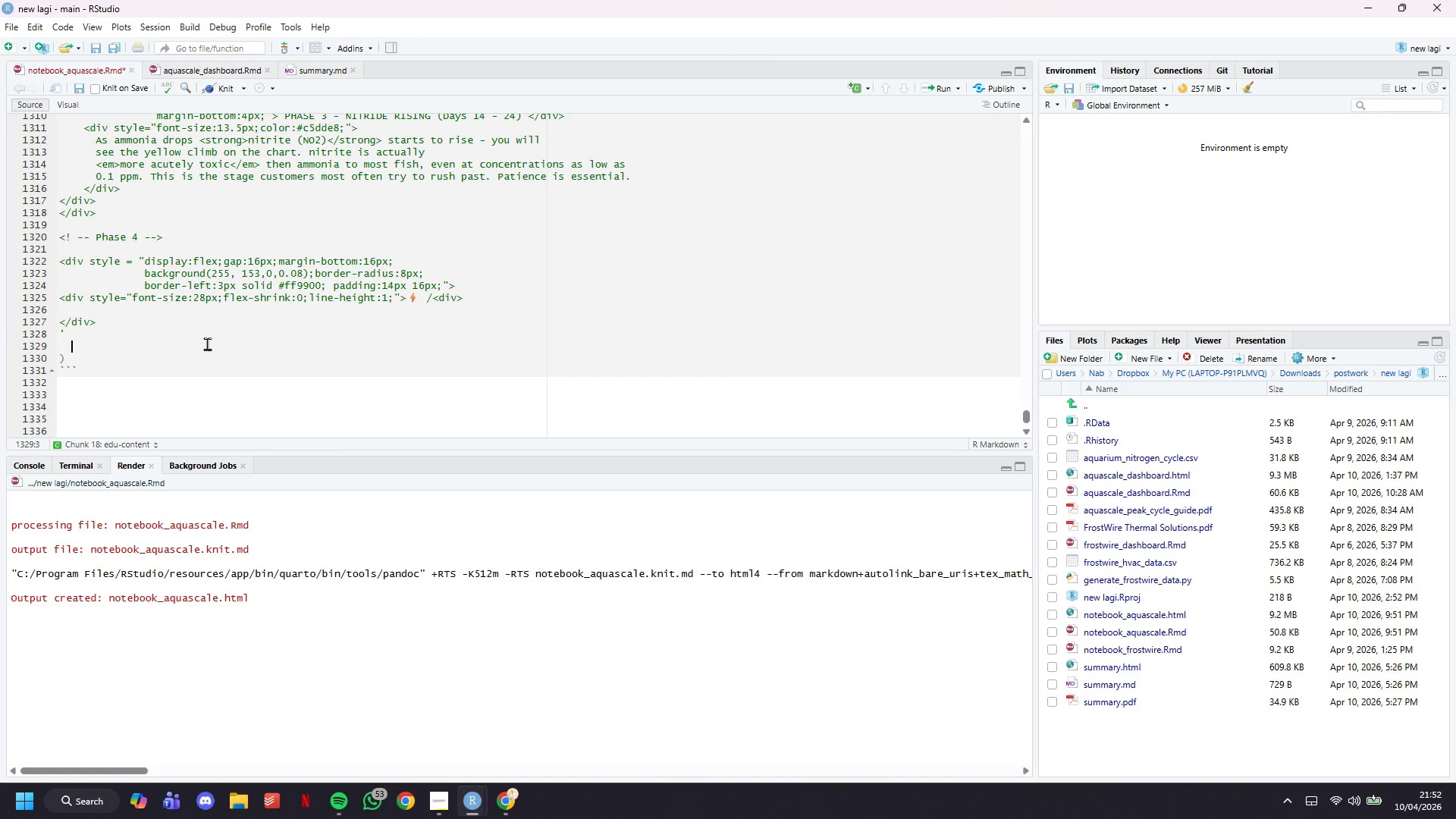 
left_click_drag(start_coordinate=[203, 326], to_coordinate=[56, 256])
 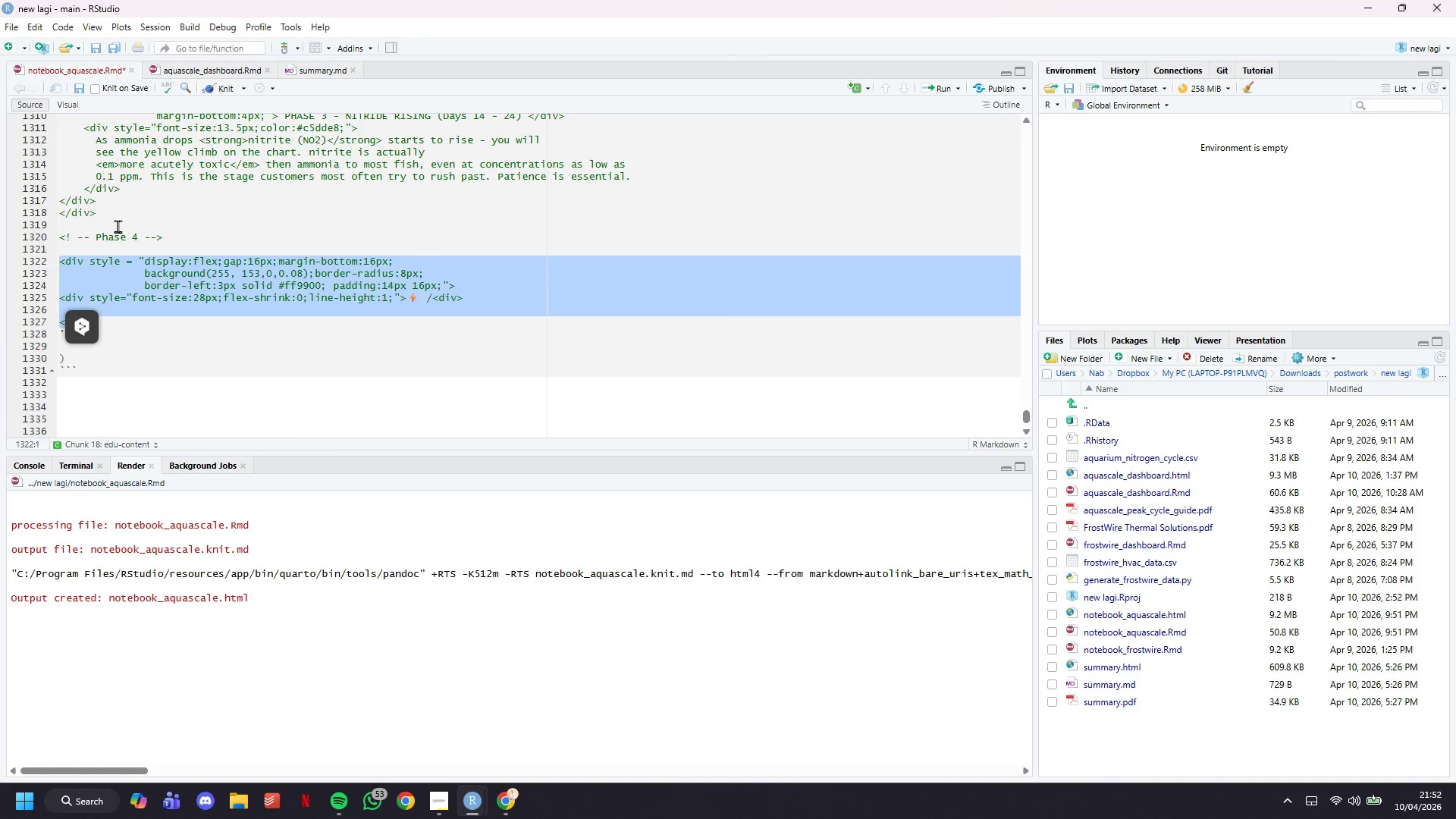 
key(Backspace)
 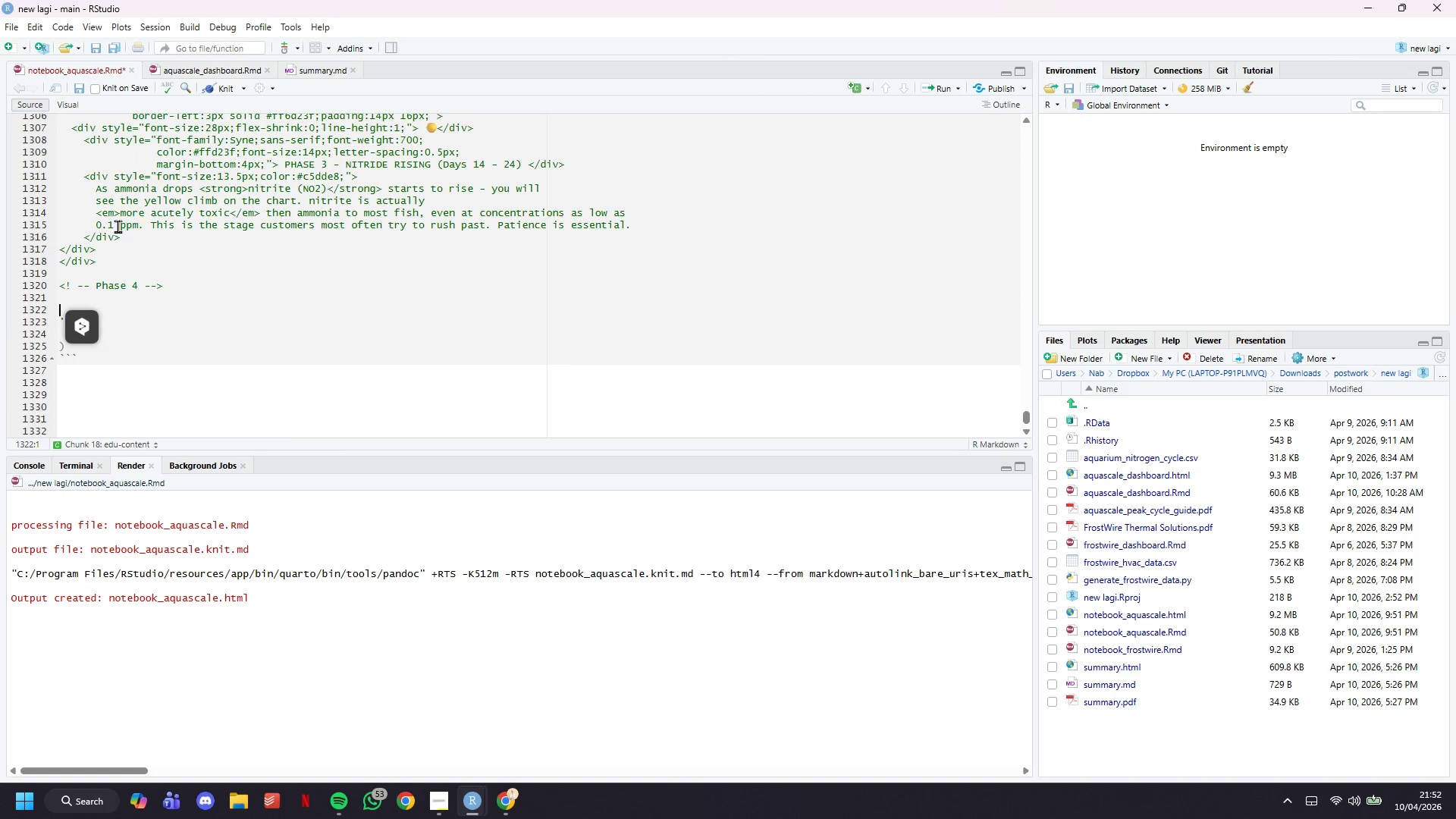 
hold_key(key=Backspace, duration=0.78)
 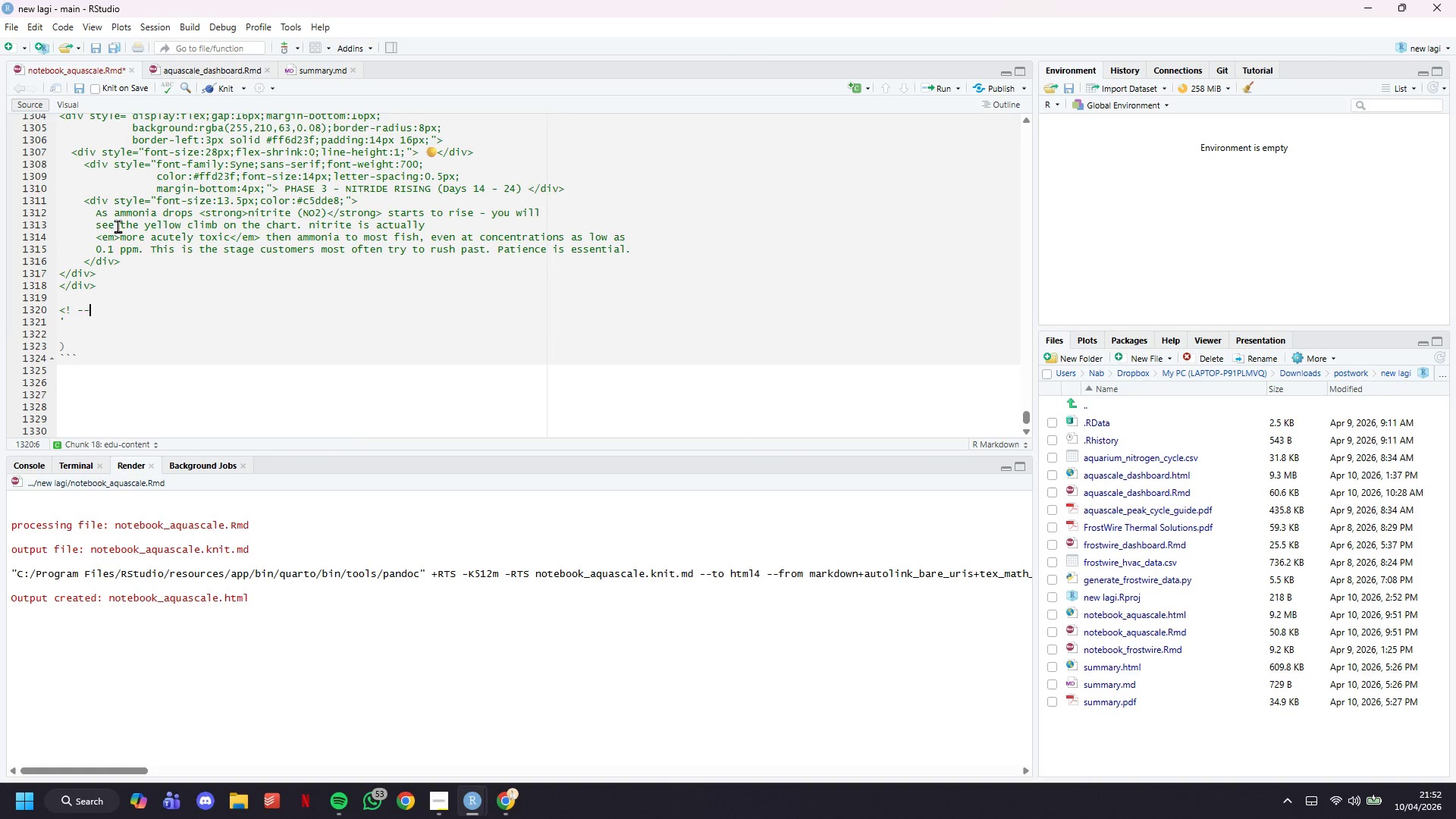 
hold_key(key=Backspace, duration=0.78)
 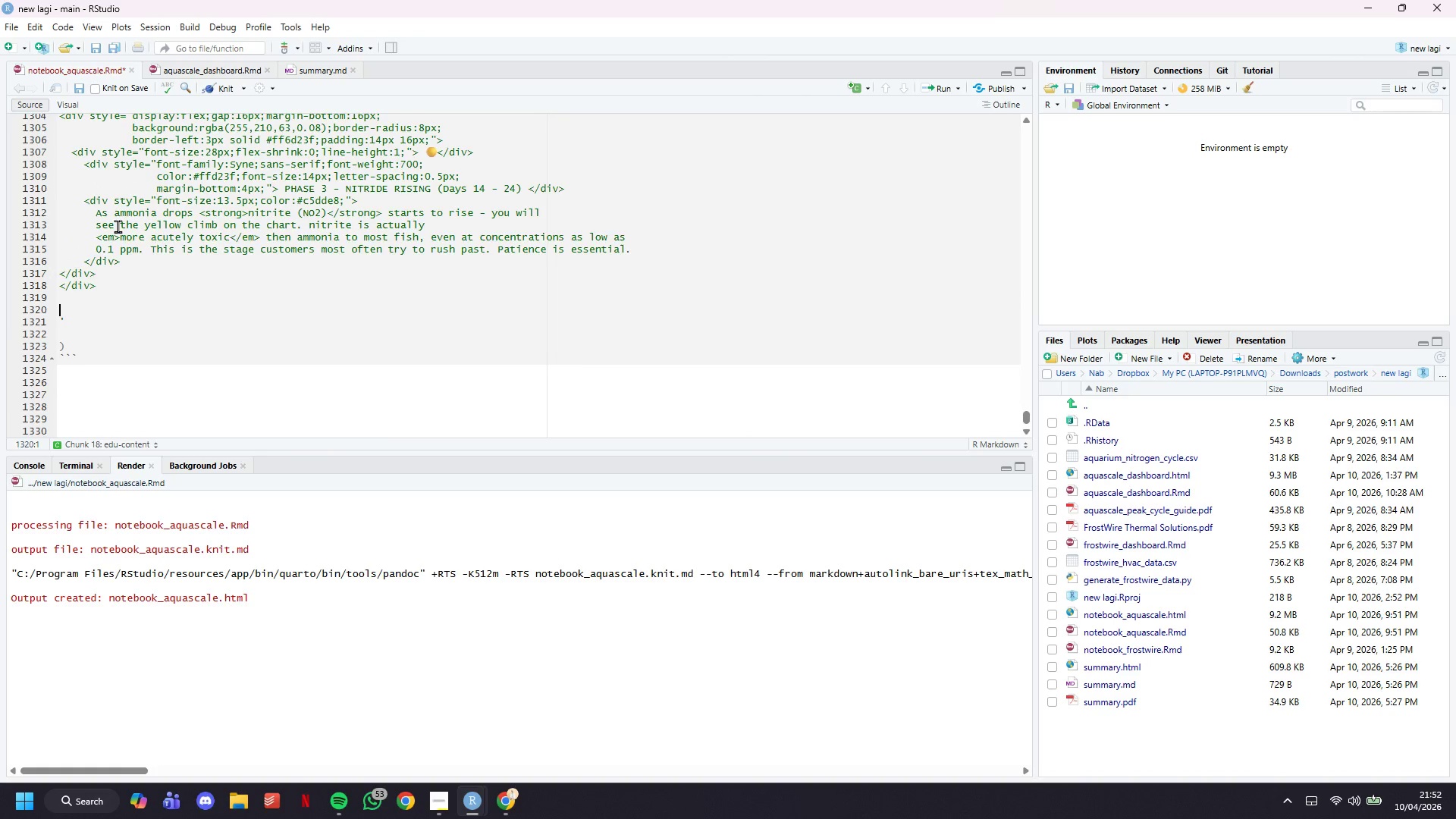 
key(Backspace)
 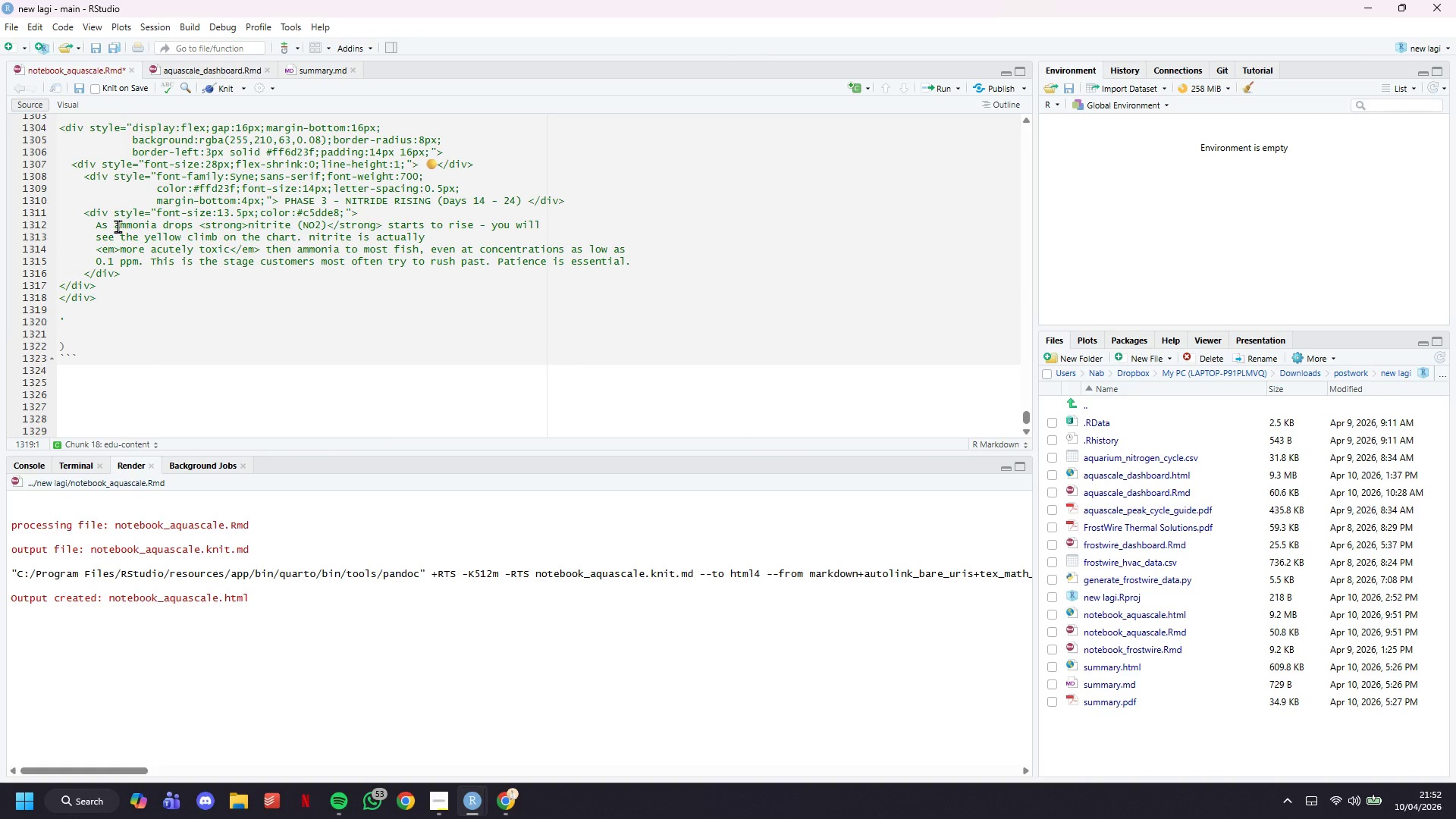 
key(Enter)
 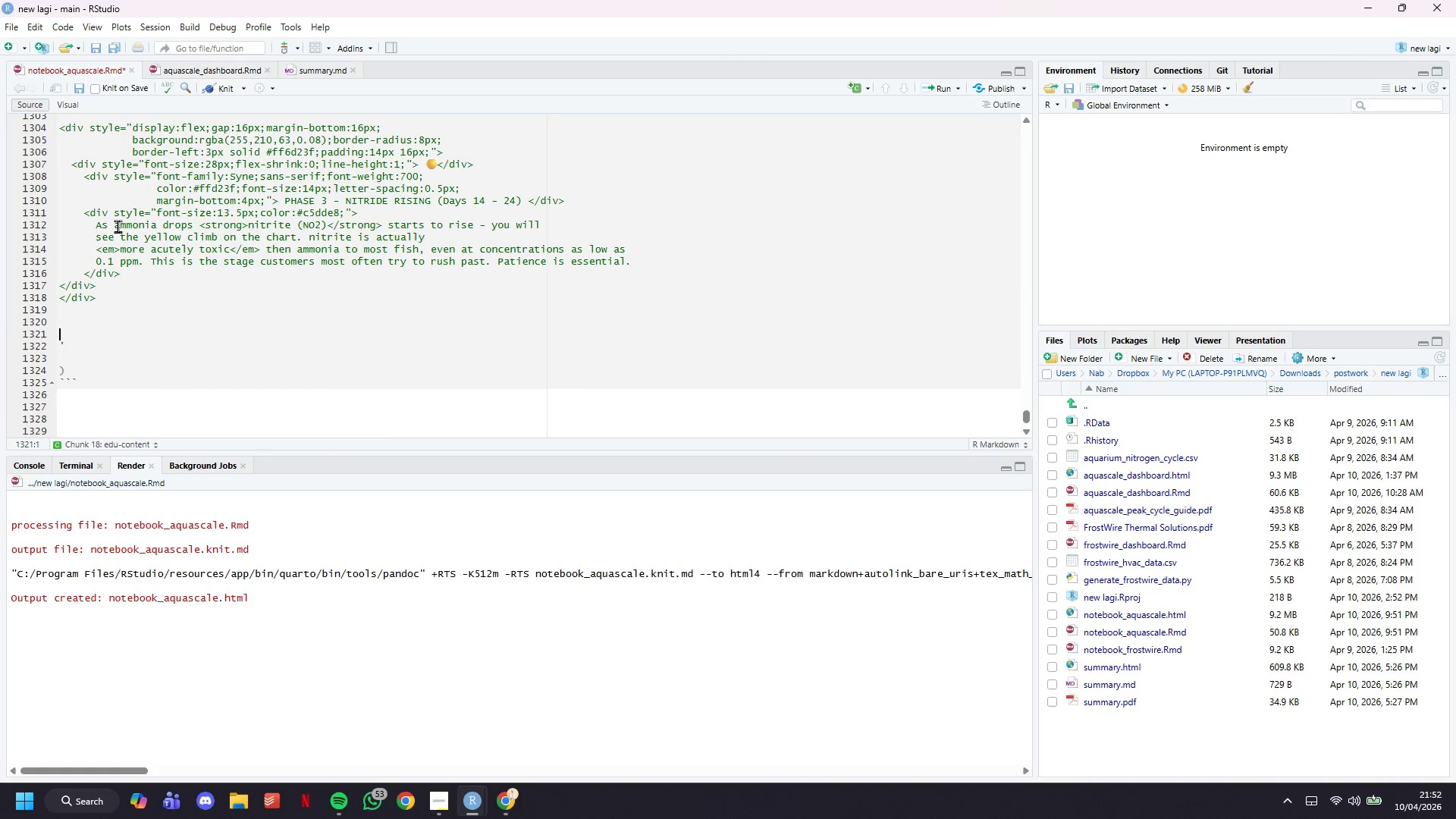 
key(Enter)
 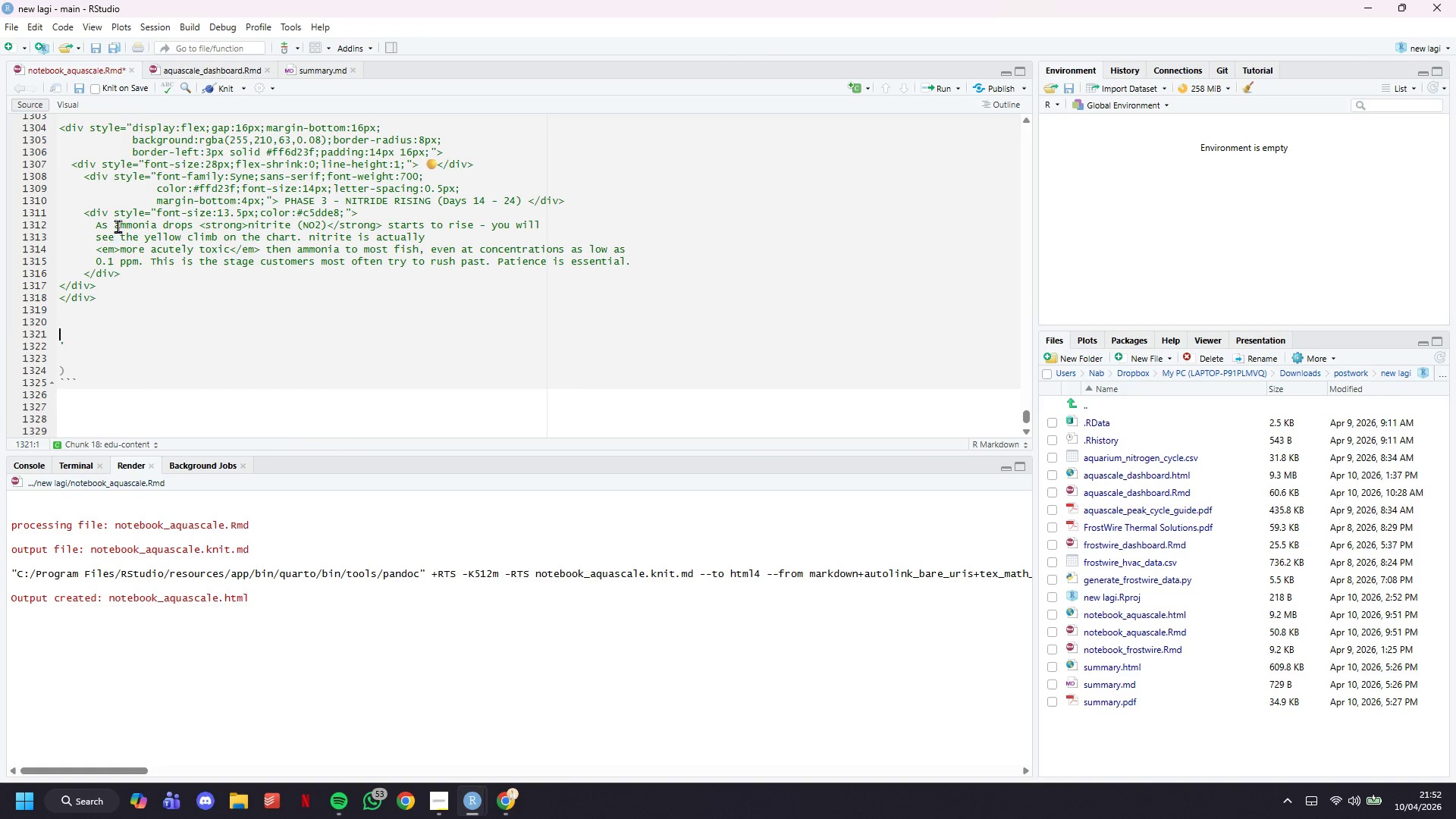 
key(Meta+V)
 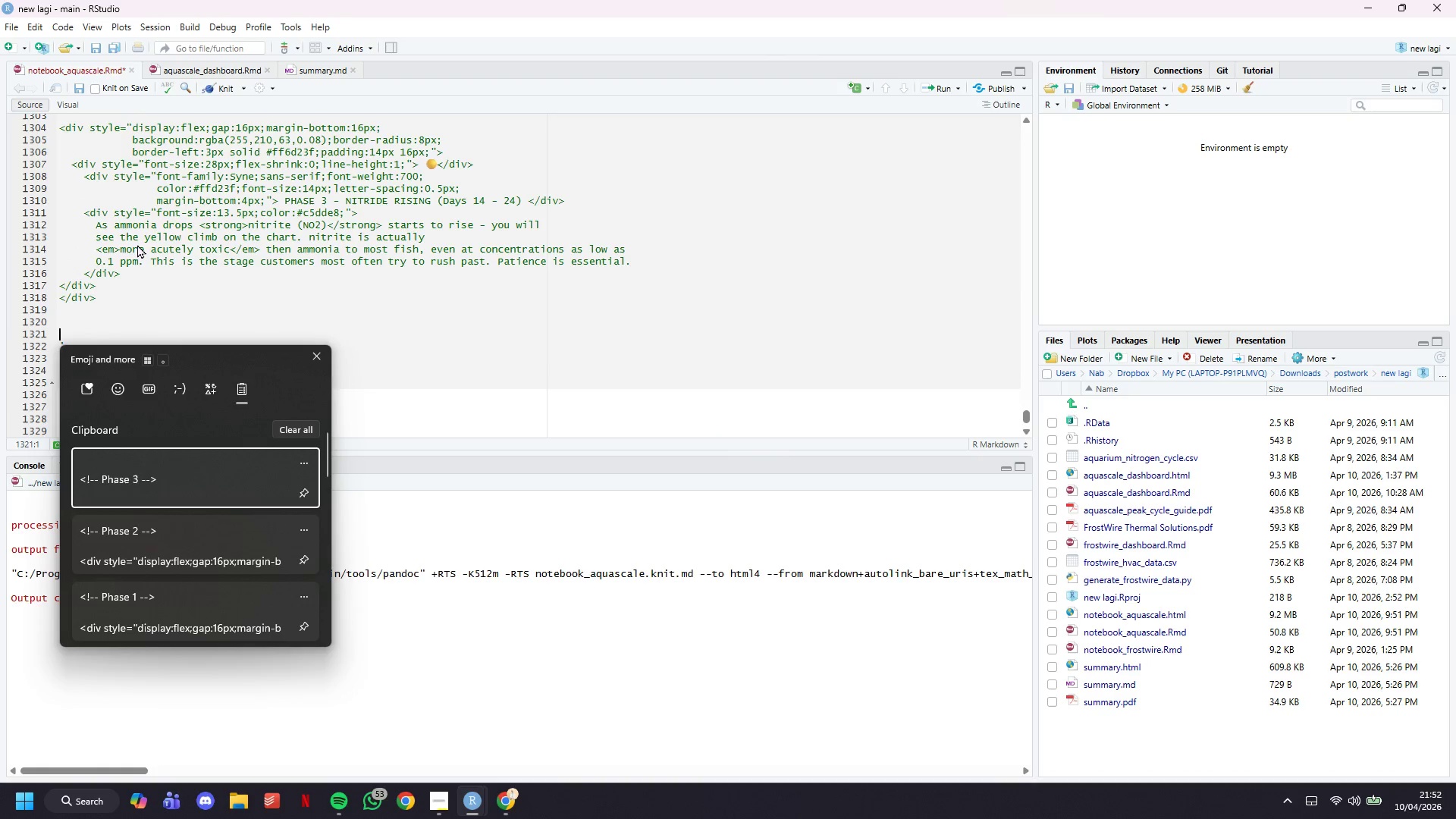 
key(ArrowDown)
 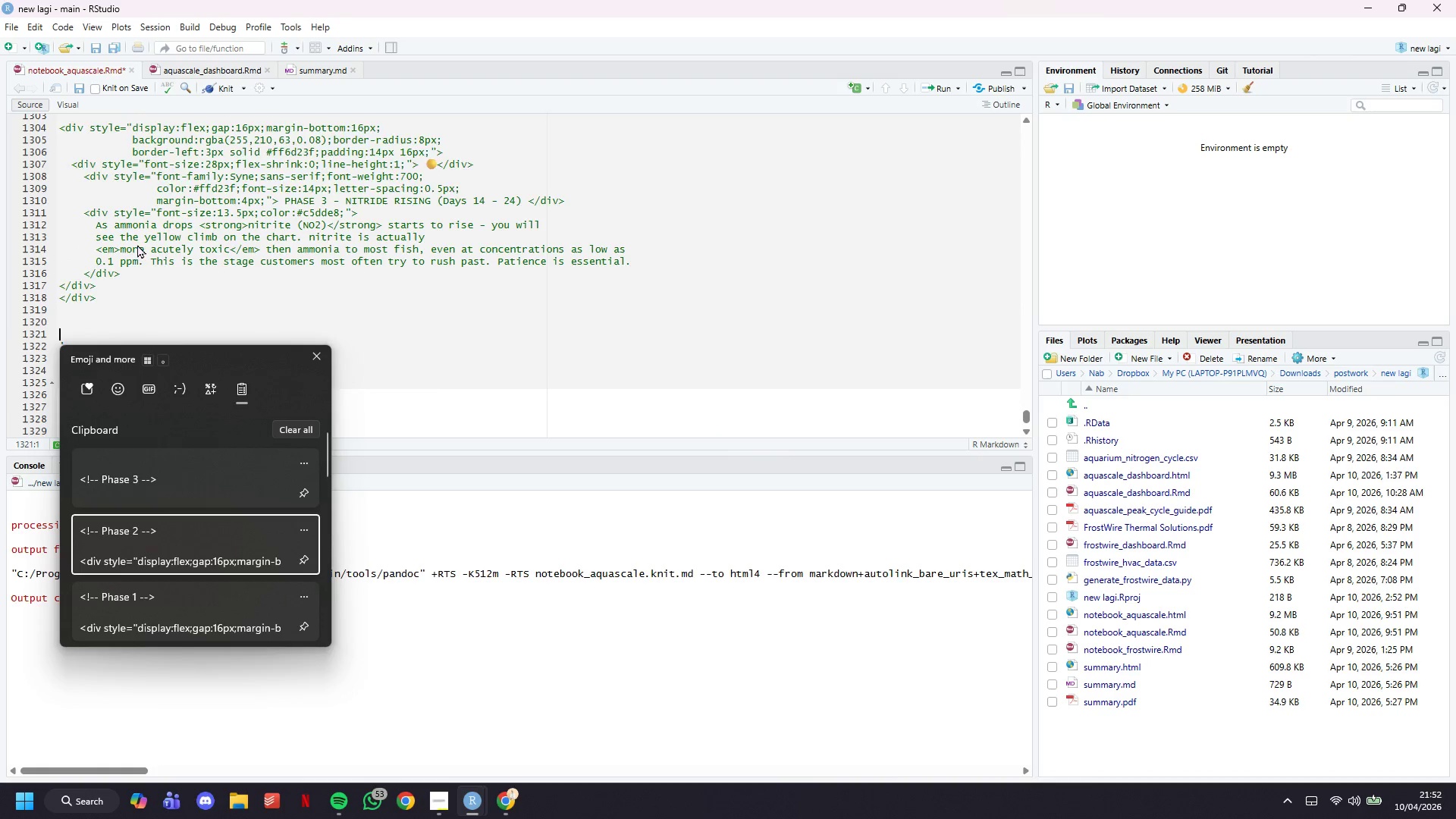 
key(Enter)
 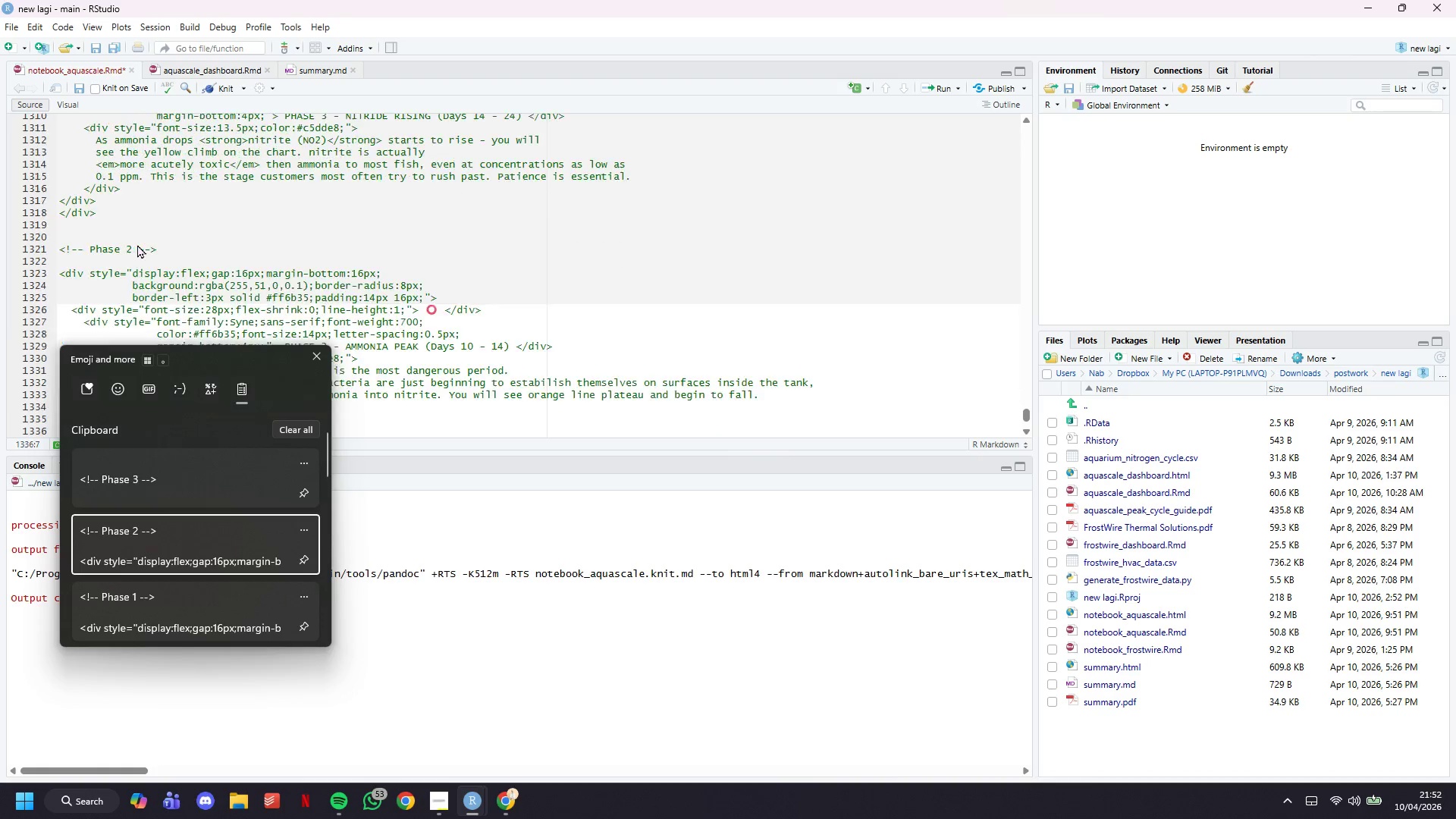 
key(Control+ControlLeft)
 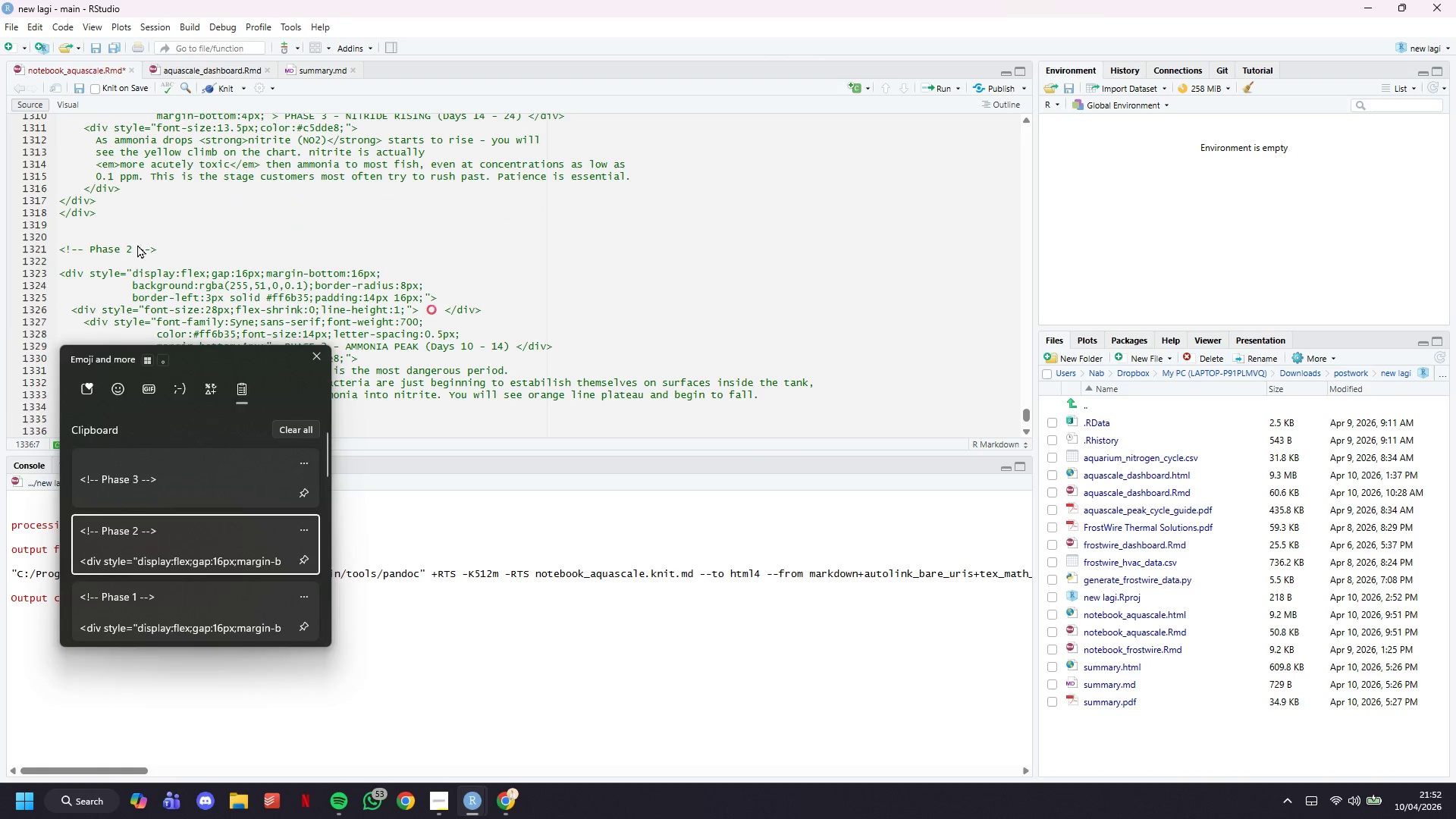 
key(Control+V)
 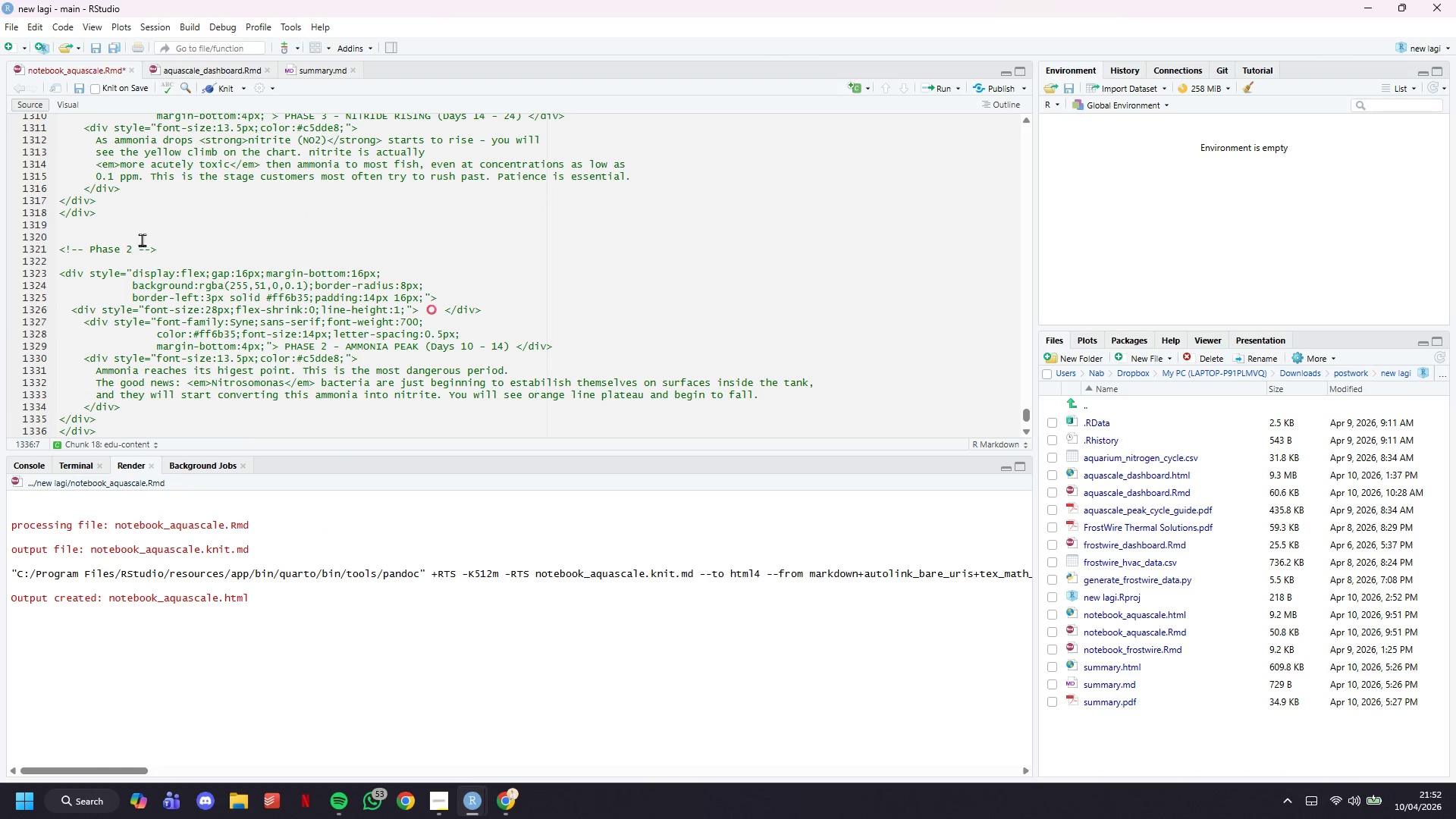 
left_click_drag(start_coordinate=[175, 215], to_coordinate=[191, 215])
 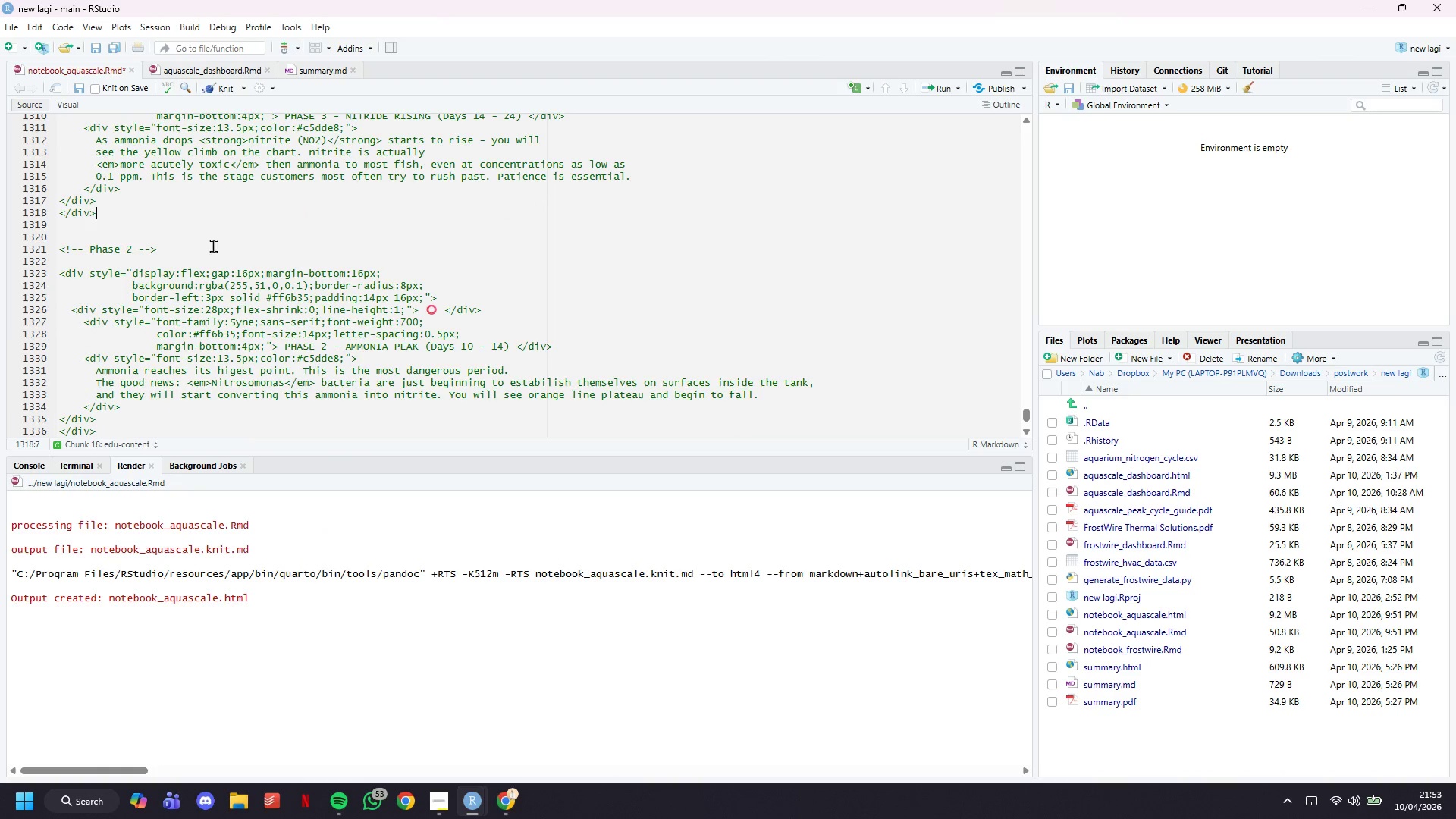 
left_click_drag(start_coordinate=[213, 246], to_coordinate=[219, 259])
 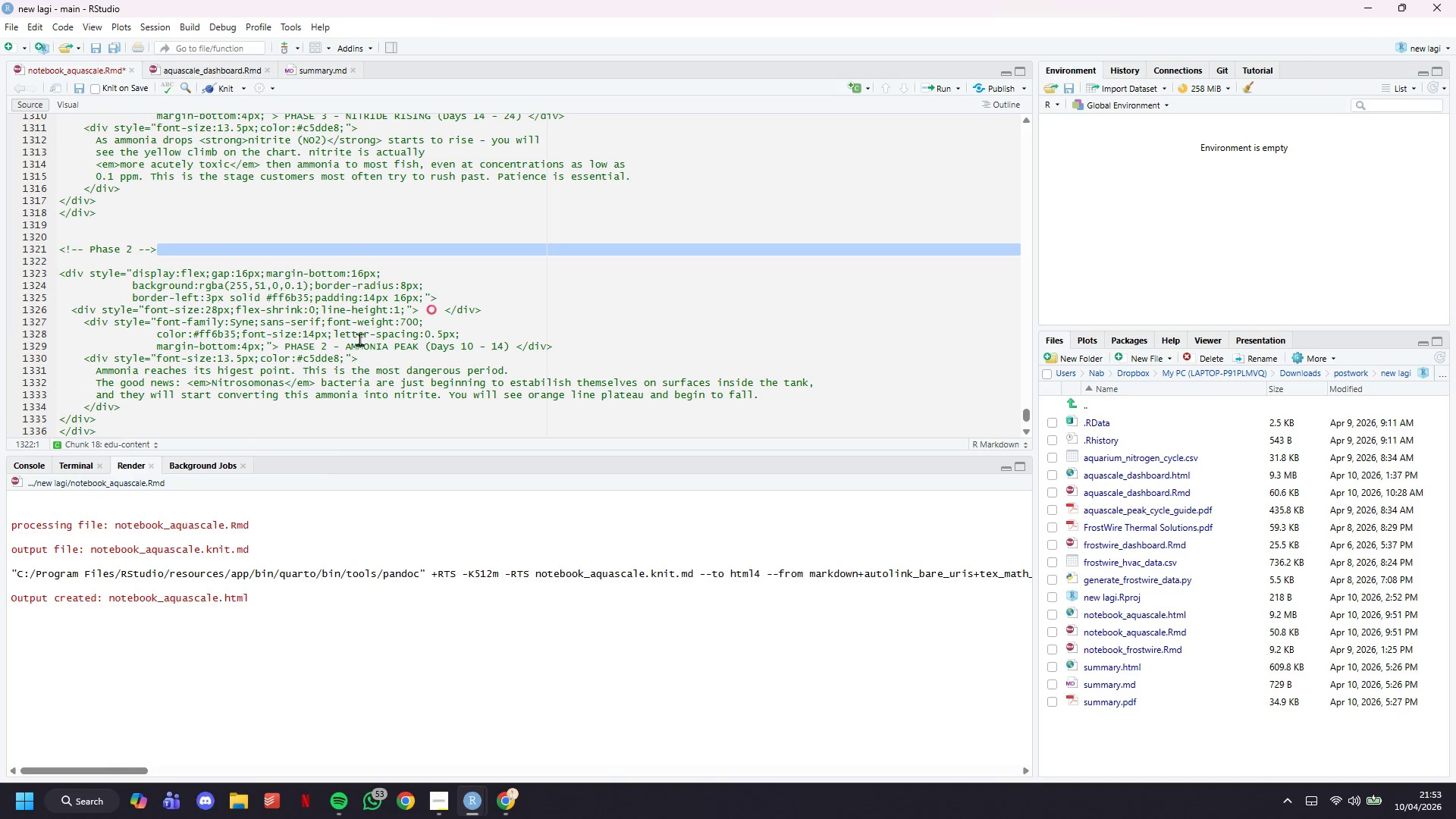 
key(ArrowLeft)
 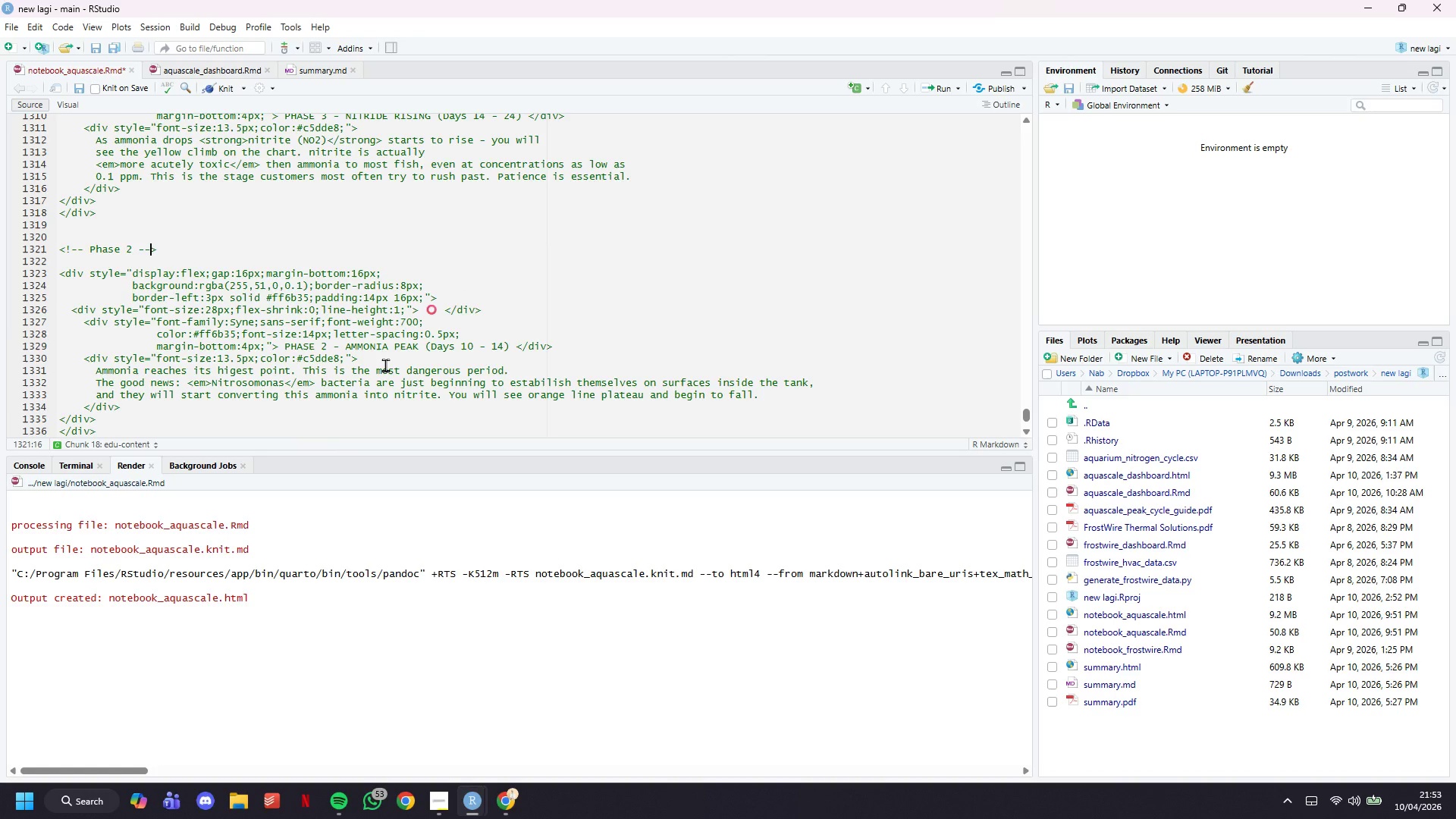 
key(ArrowLeft)
 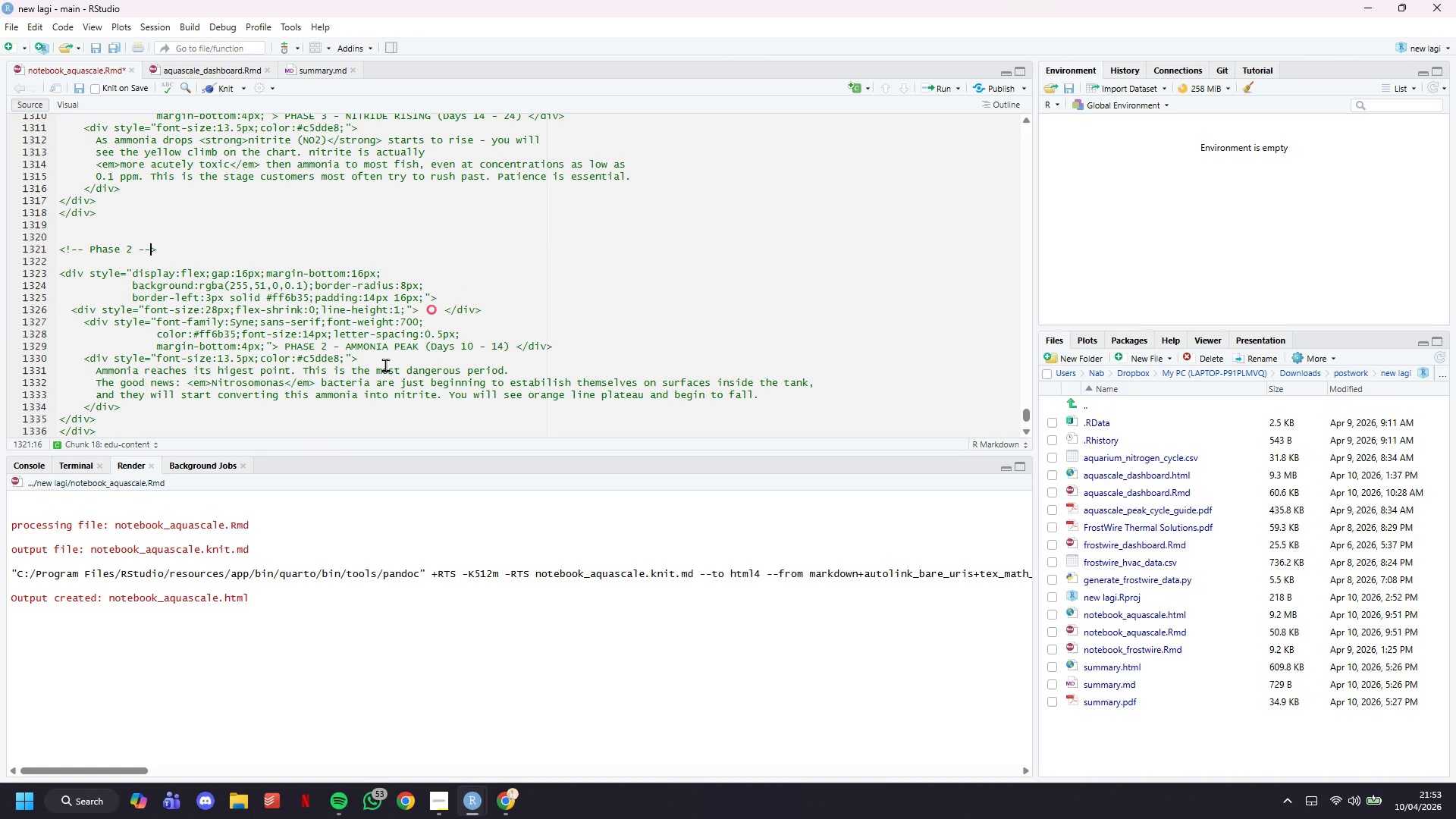 
key(ArrowLeft)
 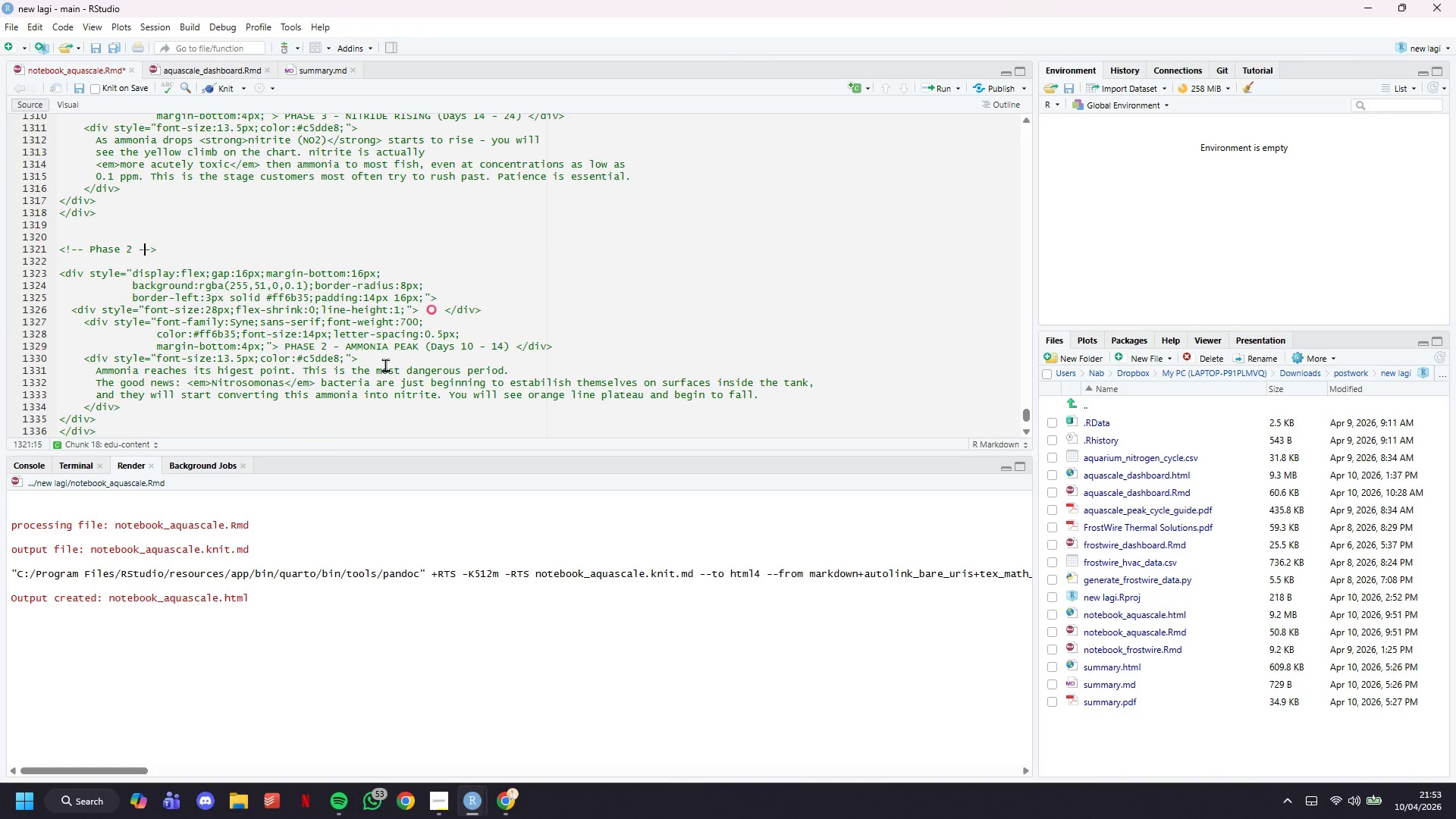 
key(ArrowLeft)
 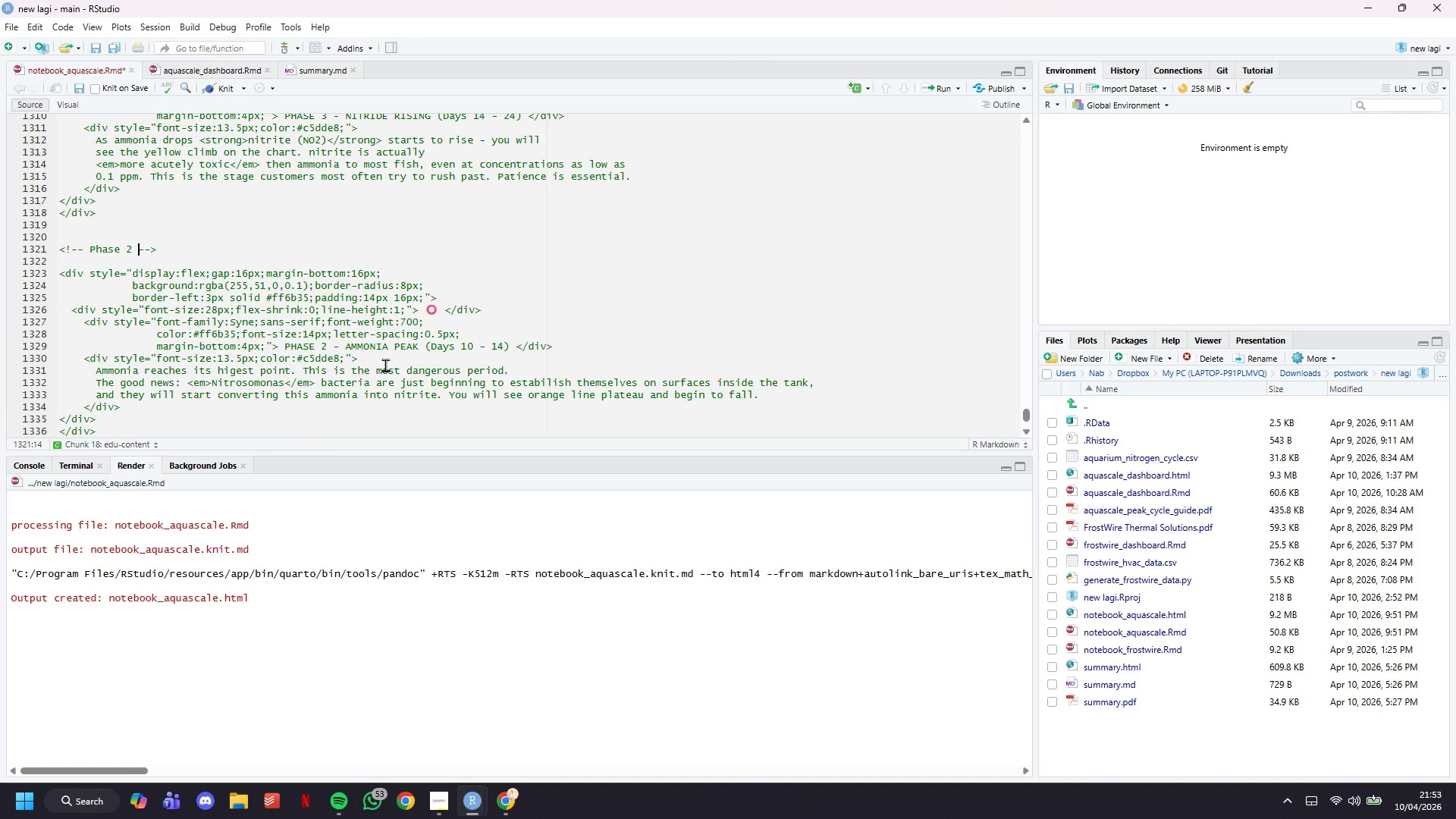 
key(ArrowLeft)
 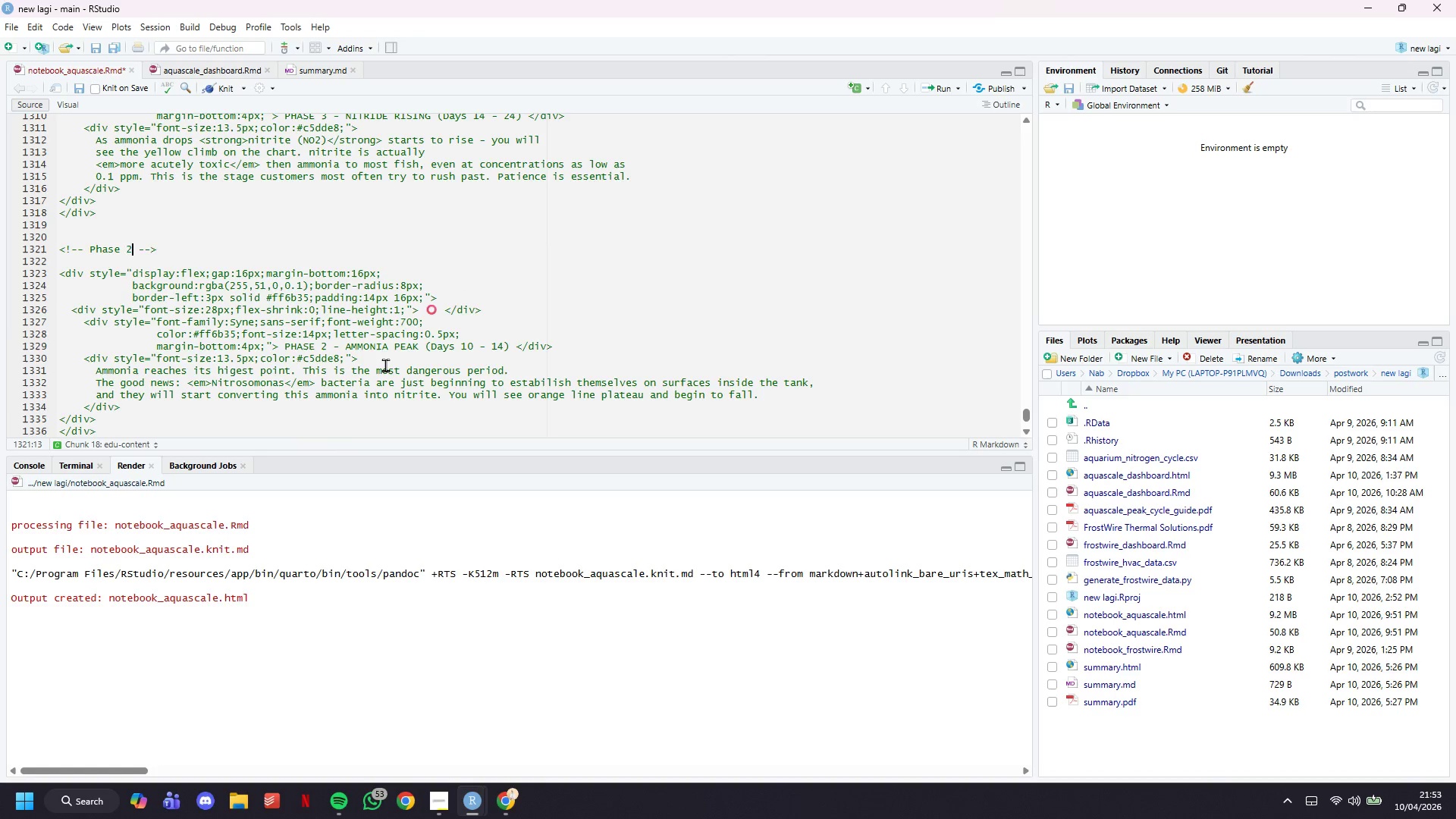 
key(Backspace)
 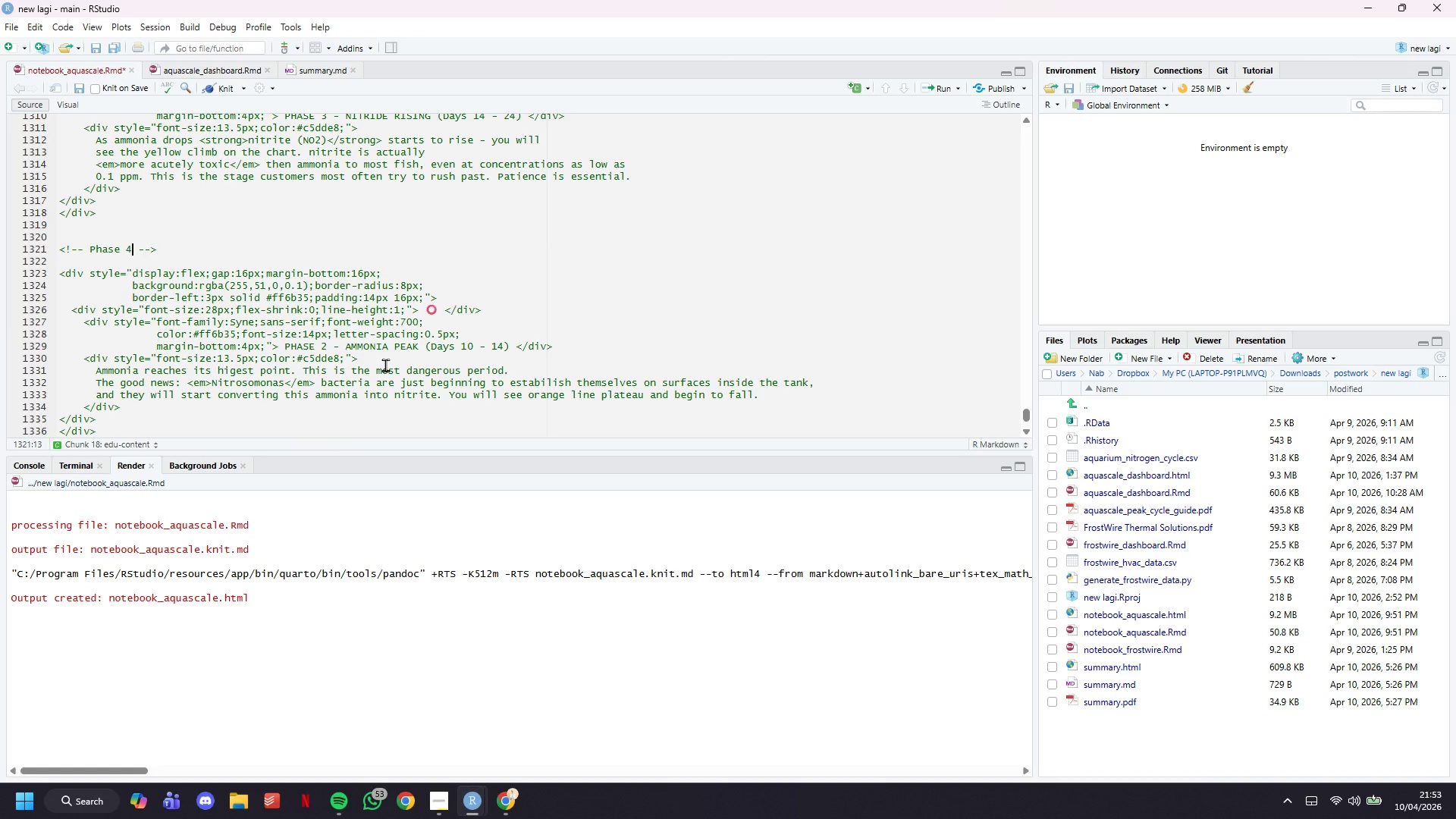 
key(4)
 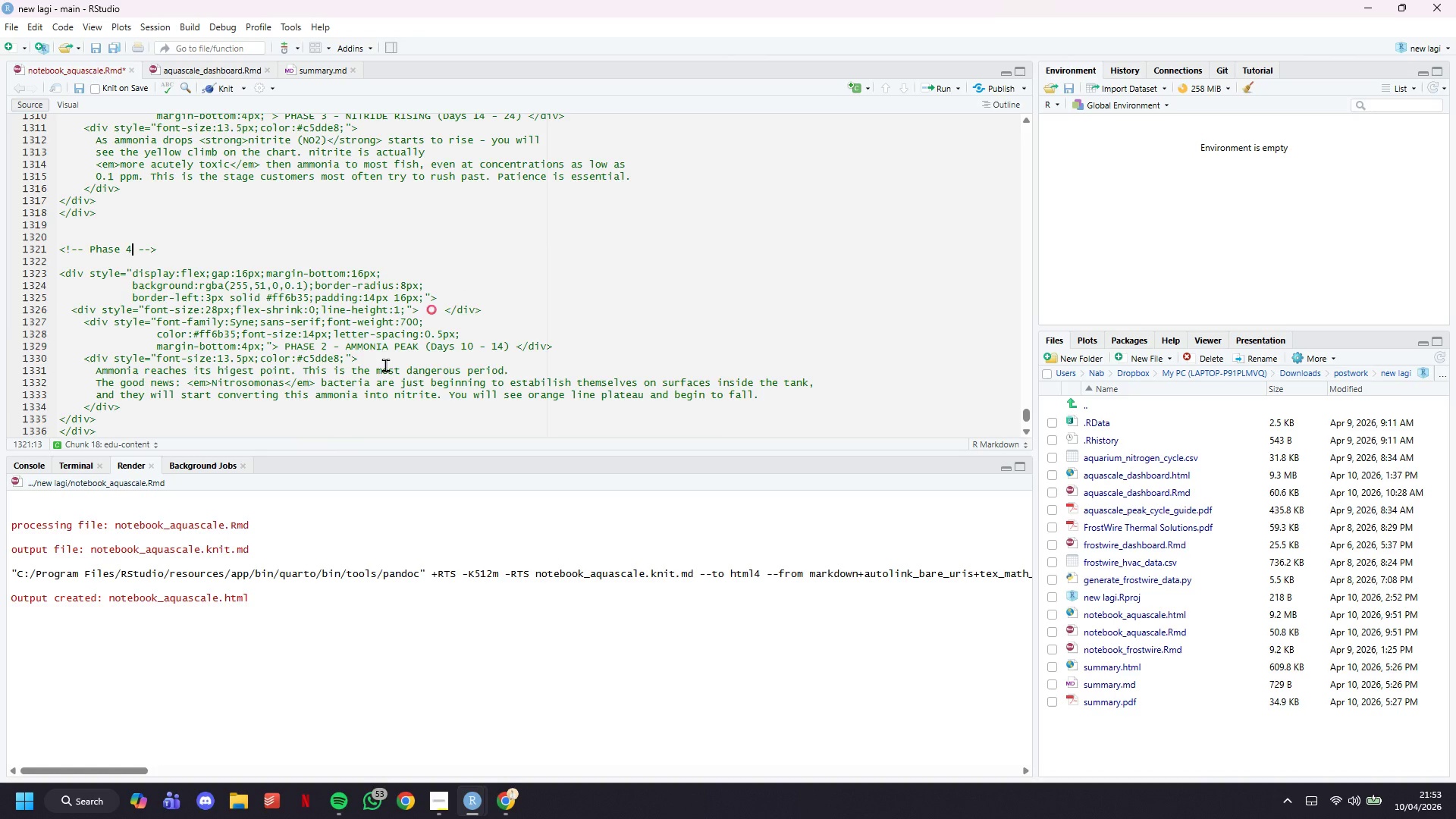 
wait(9.34)
 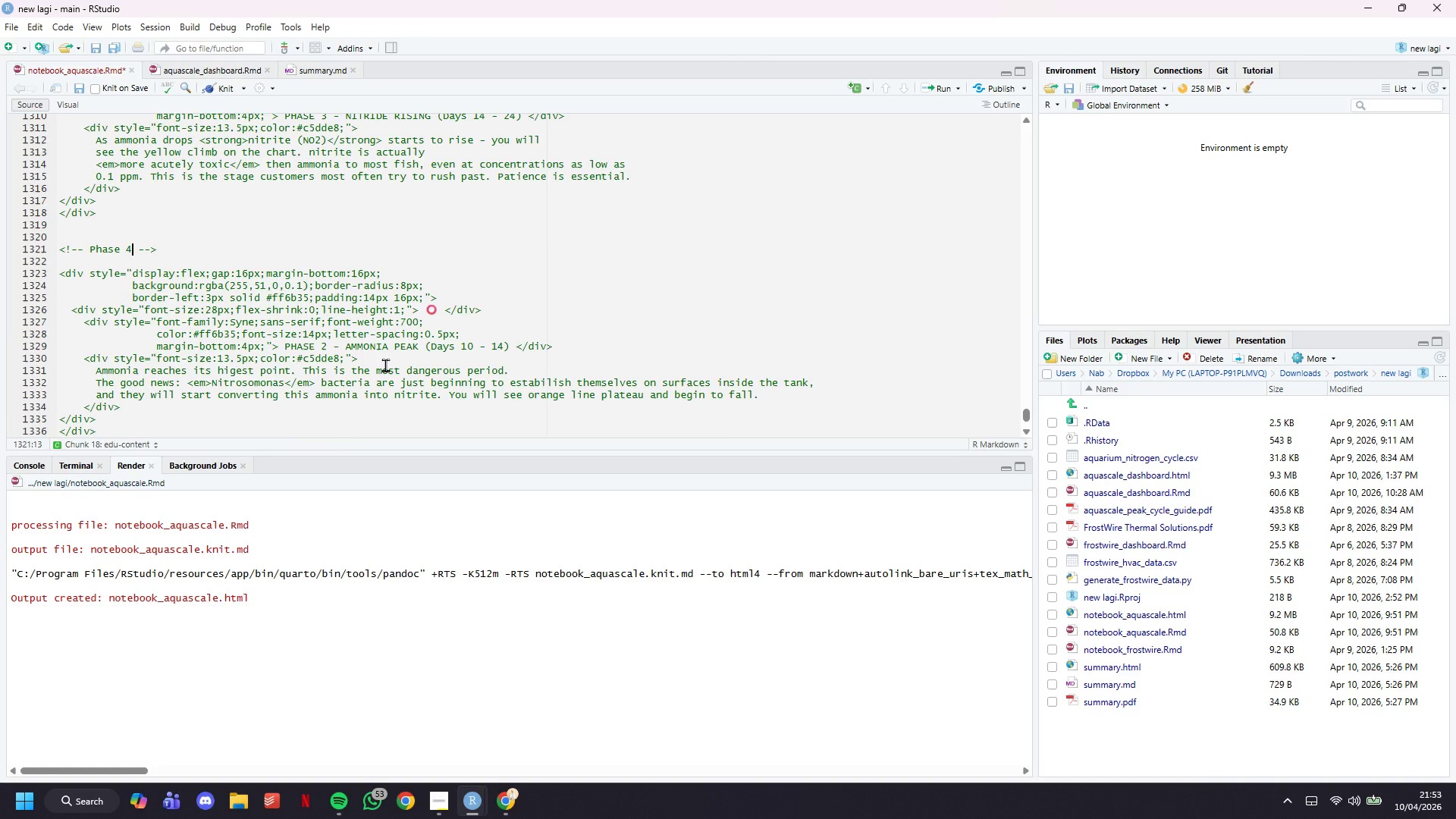 
left_click([433, 813])